 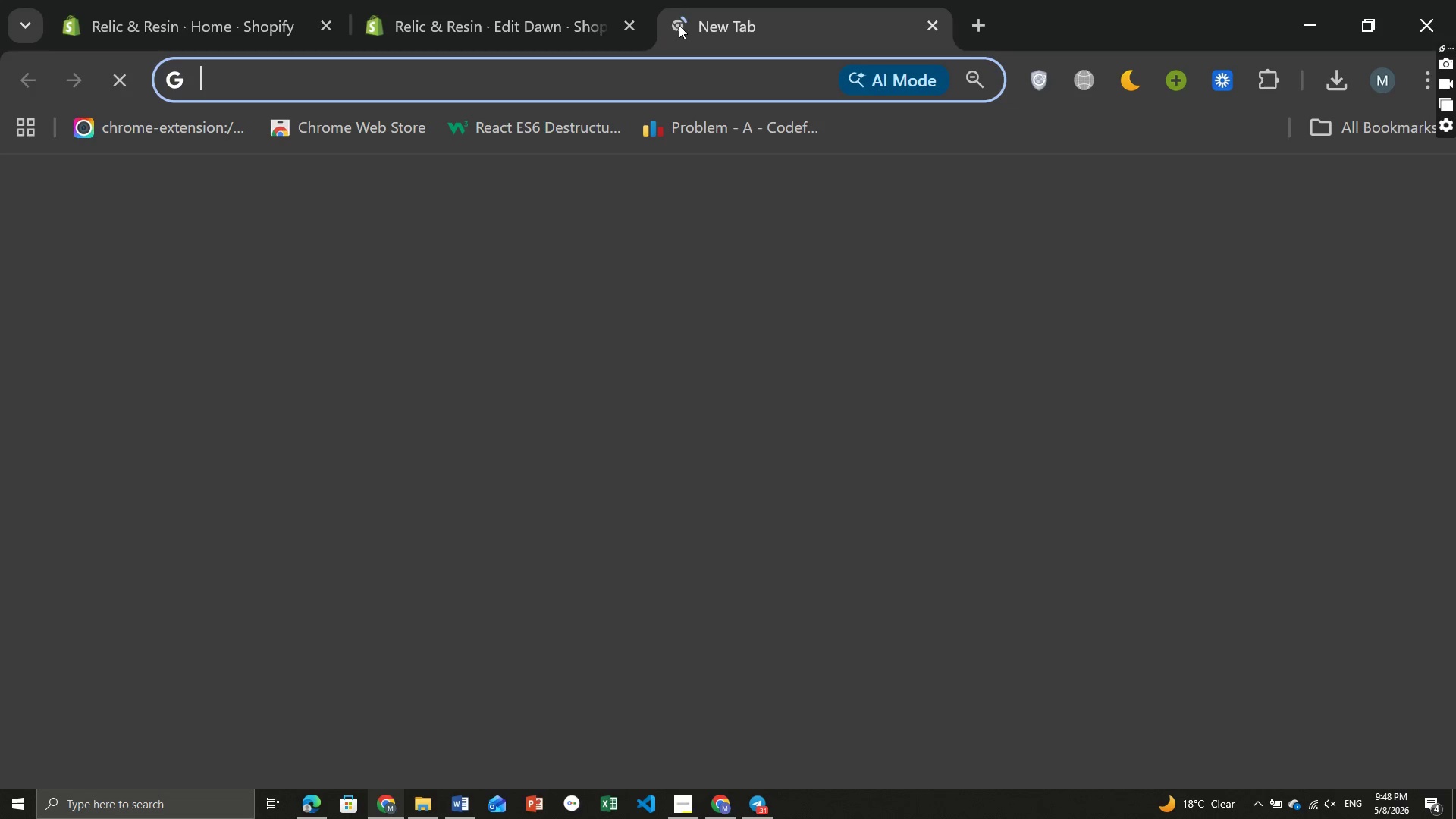 
type(goo)
 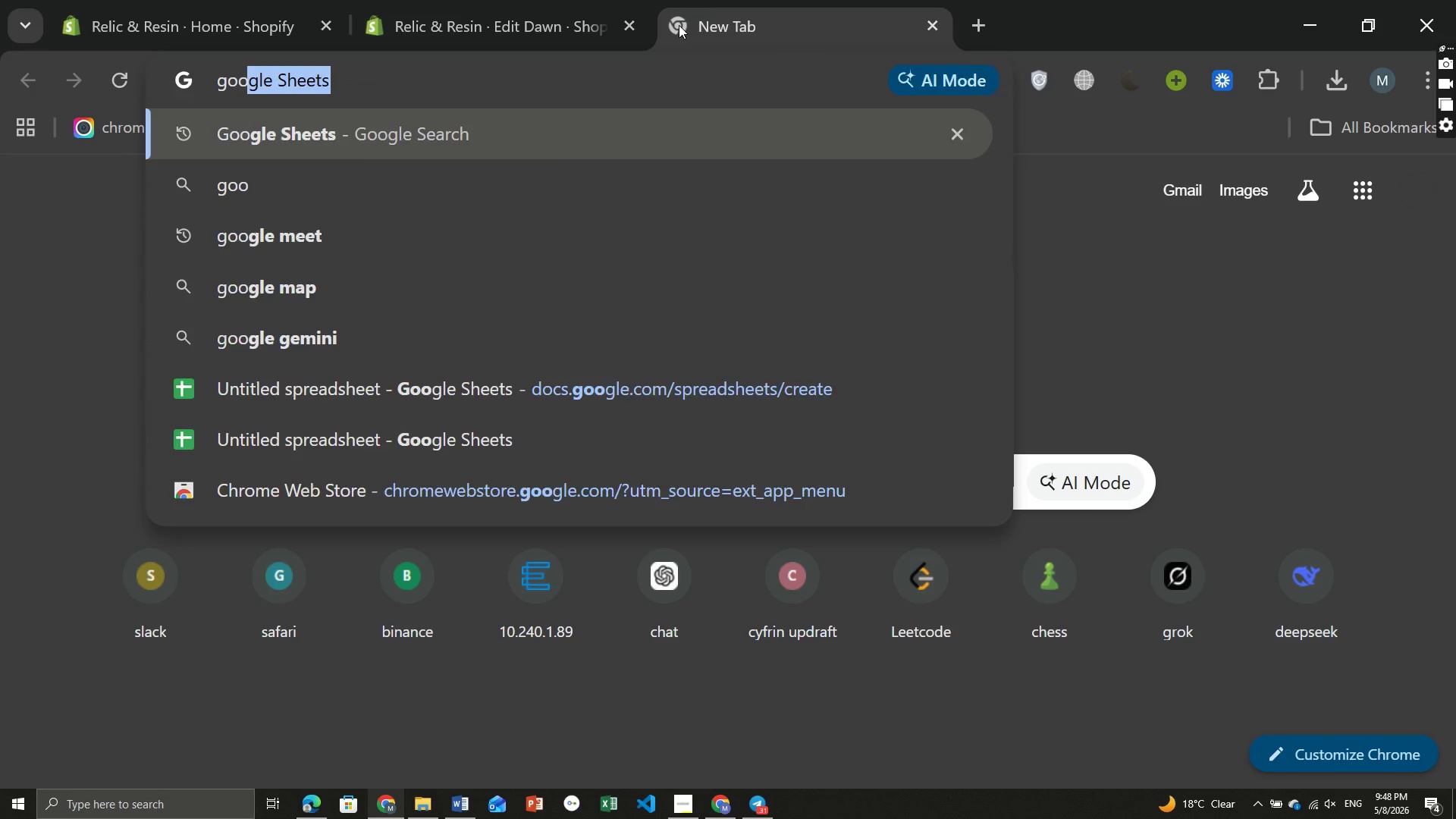 
key(Enter)
 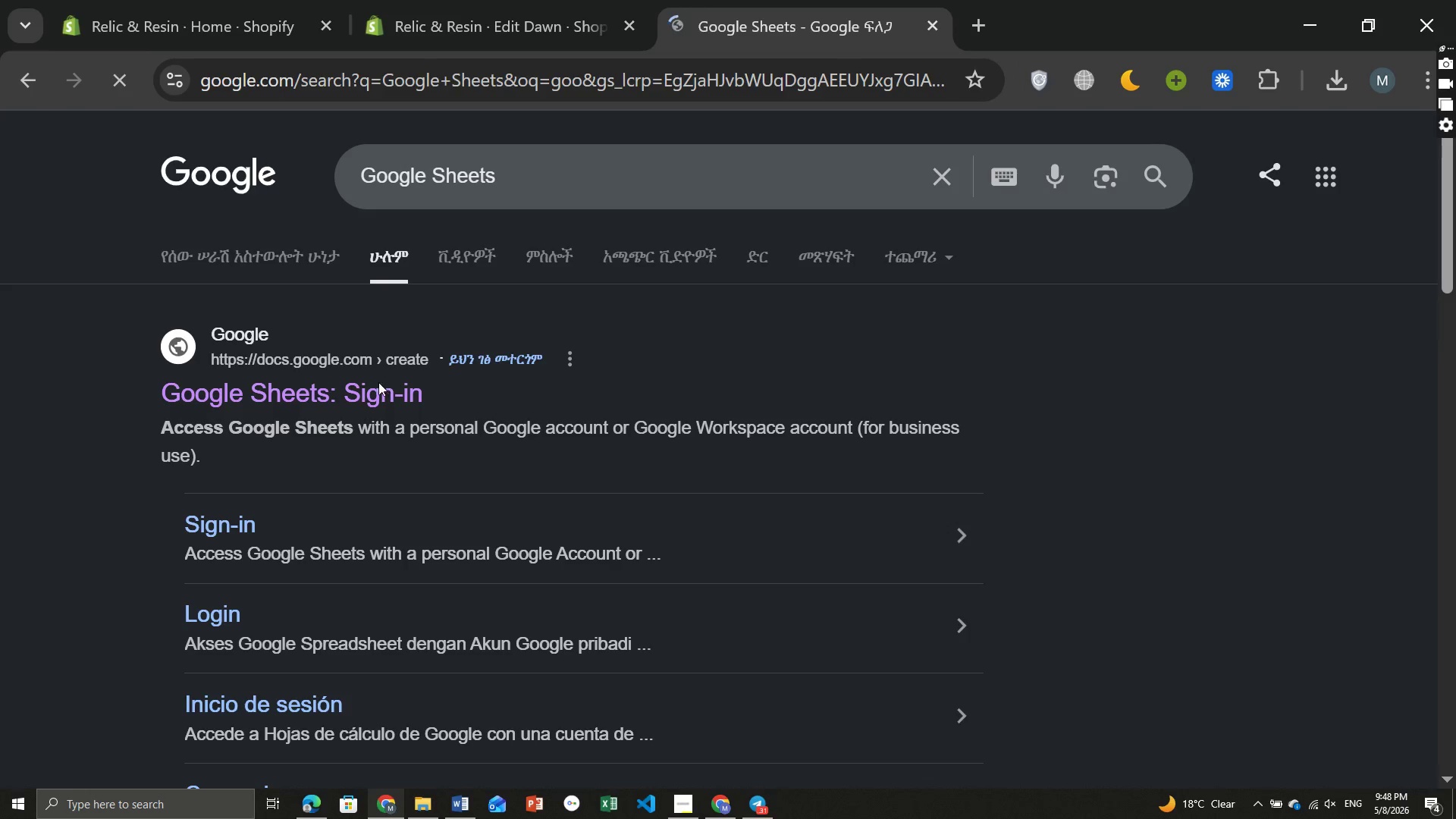 
left_click([359, 399])
 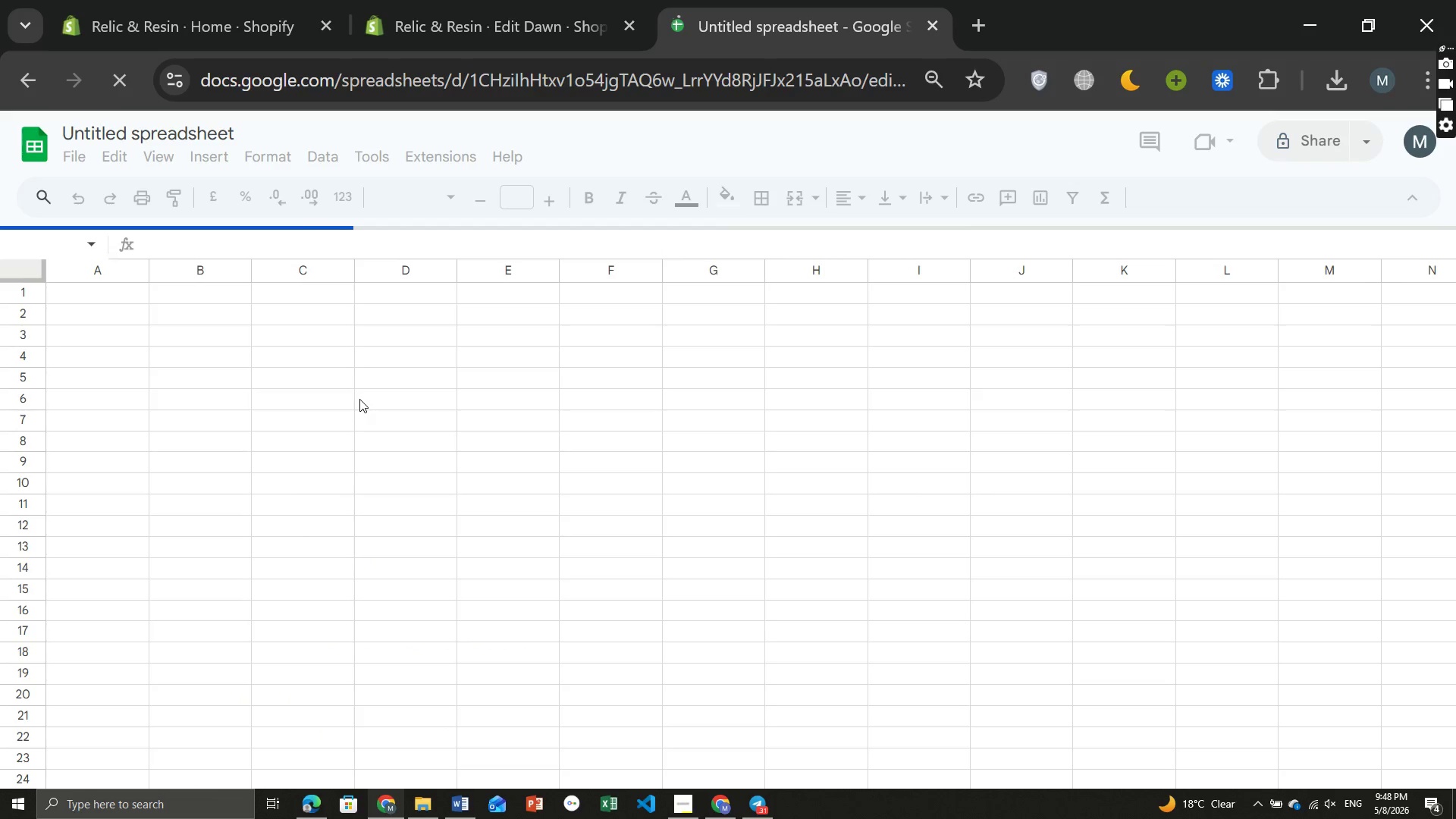 
wait(8.64)
 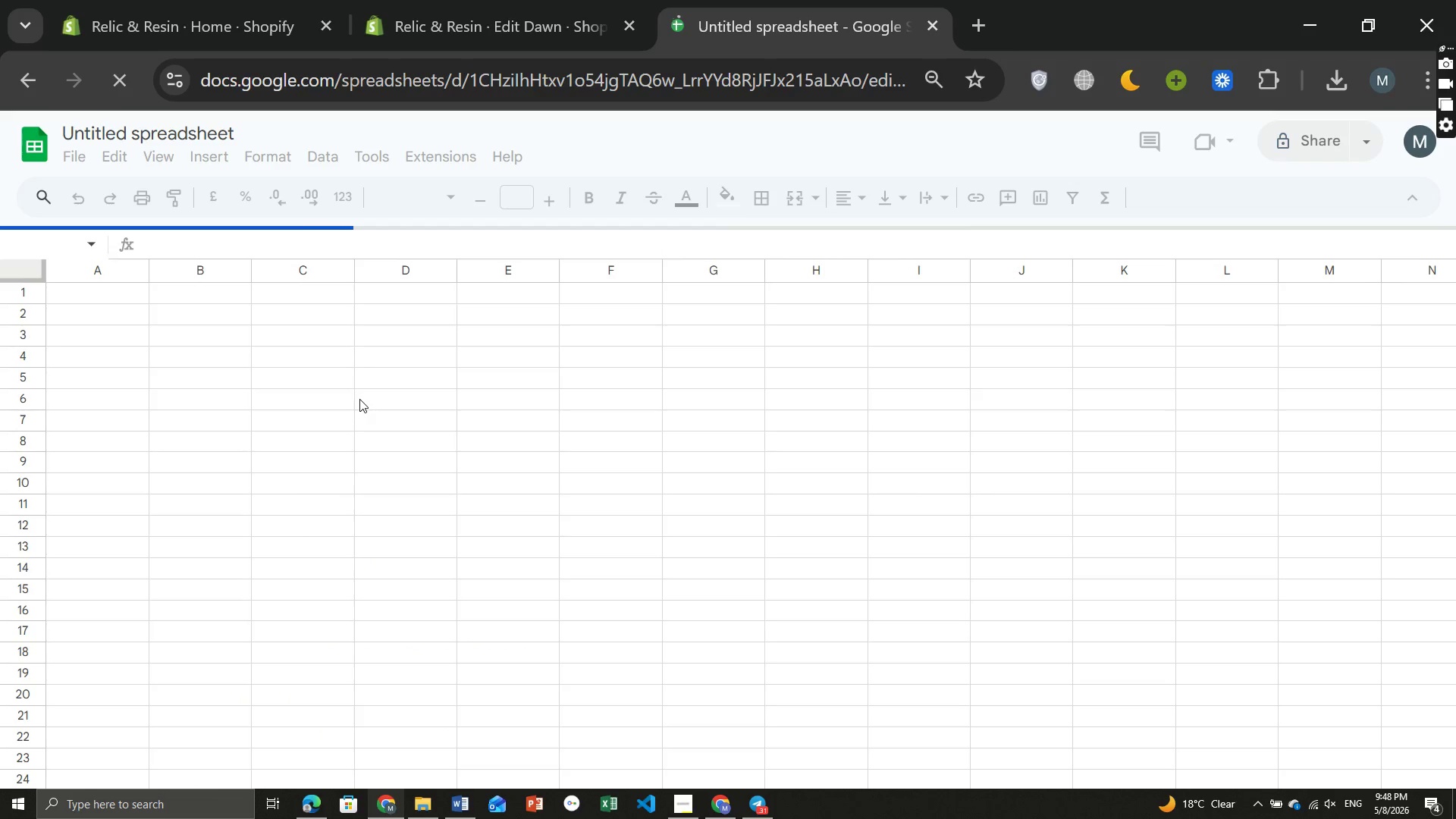 
left_click([71, 152])
 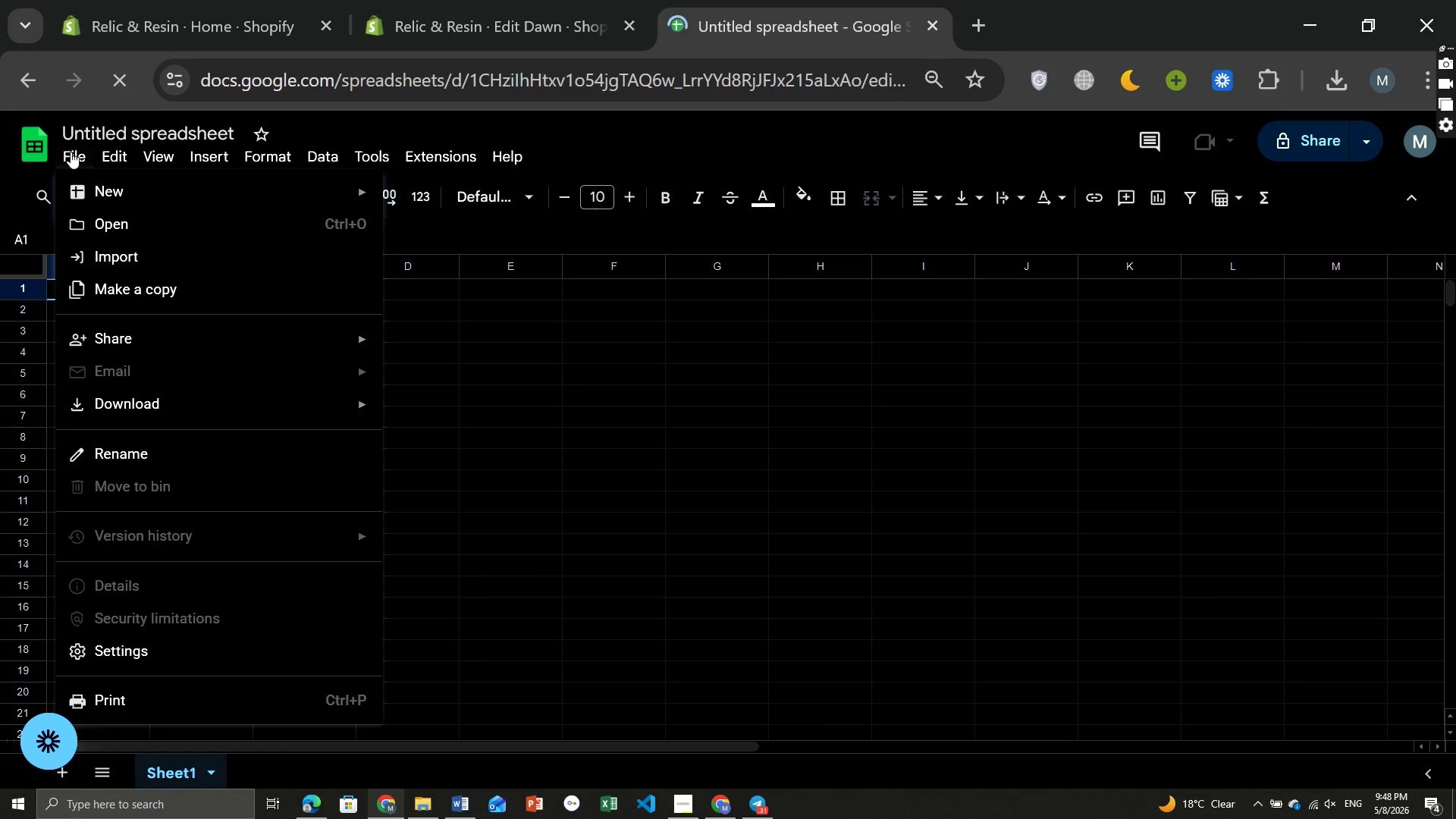 
left_click([145, 259])
 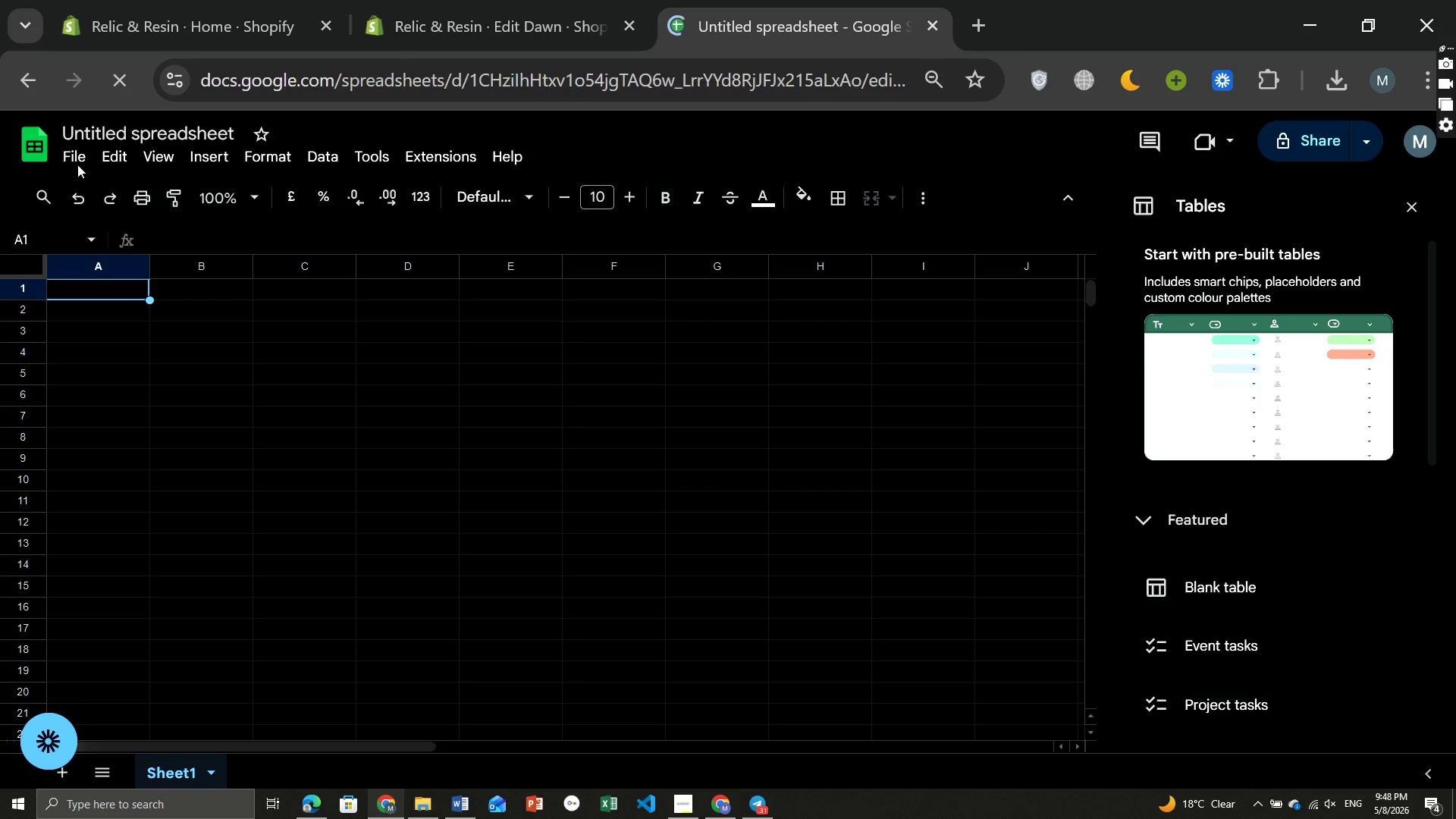 
left_click([74, 157])
 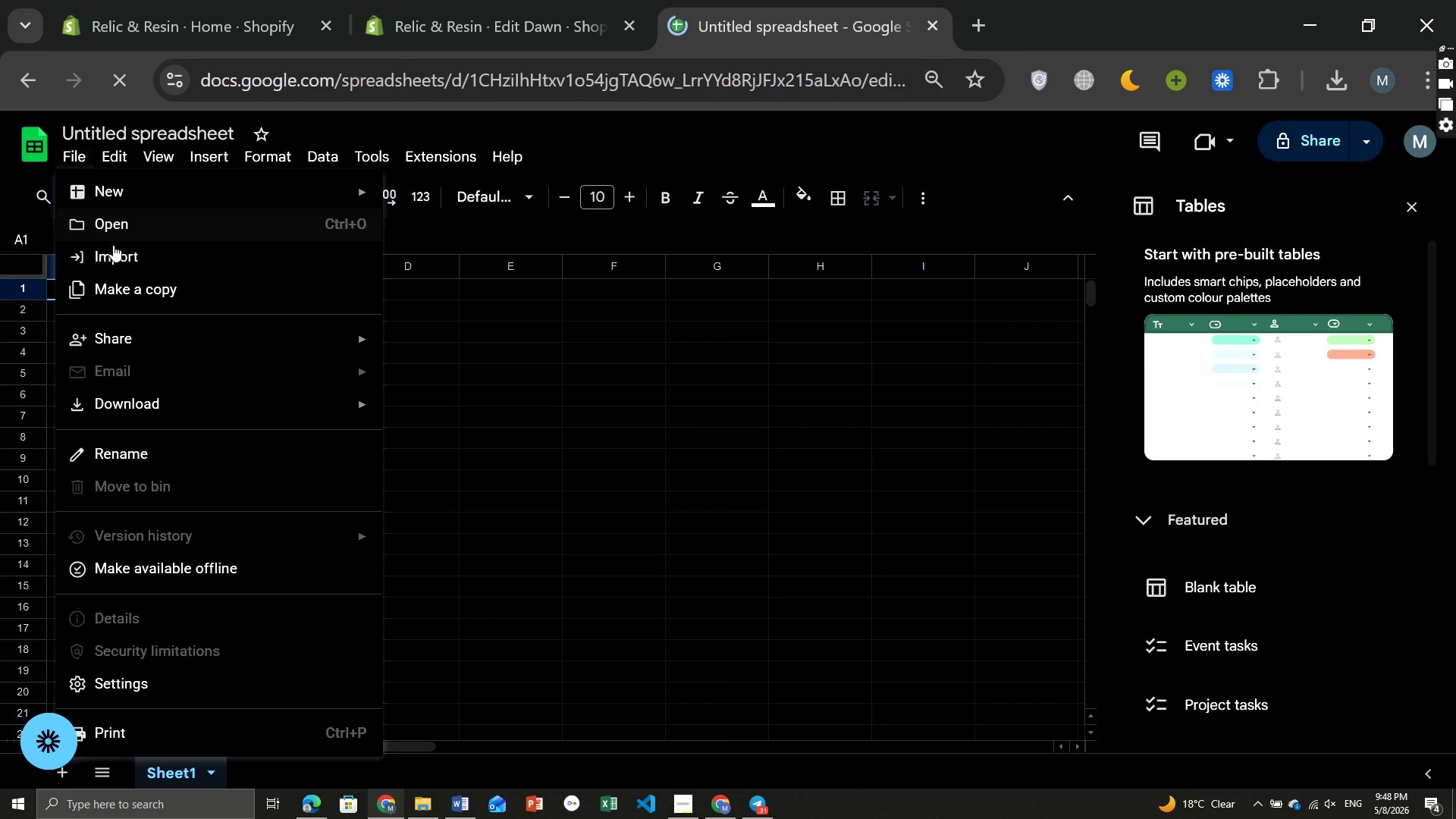 
left_click([113, 250])
 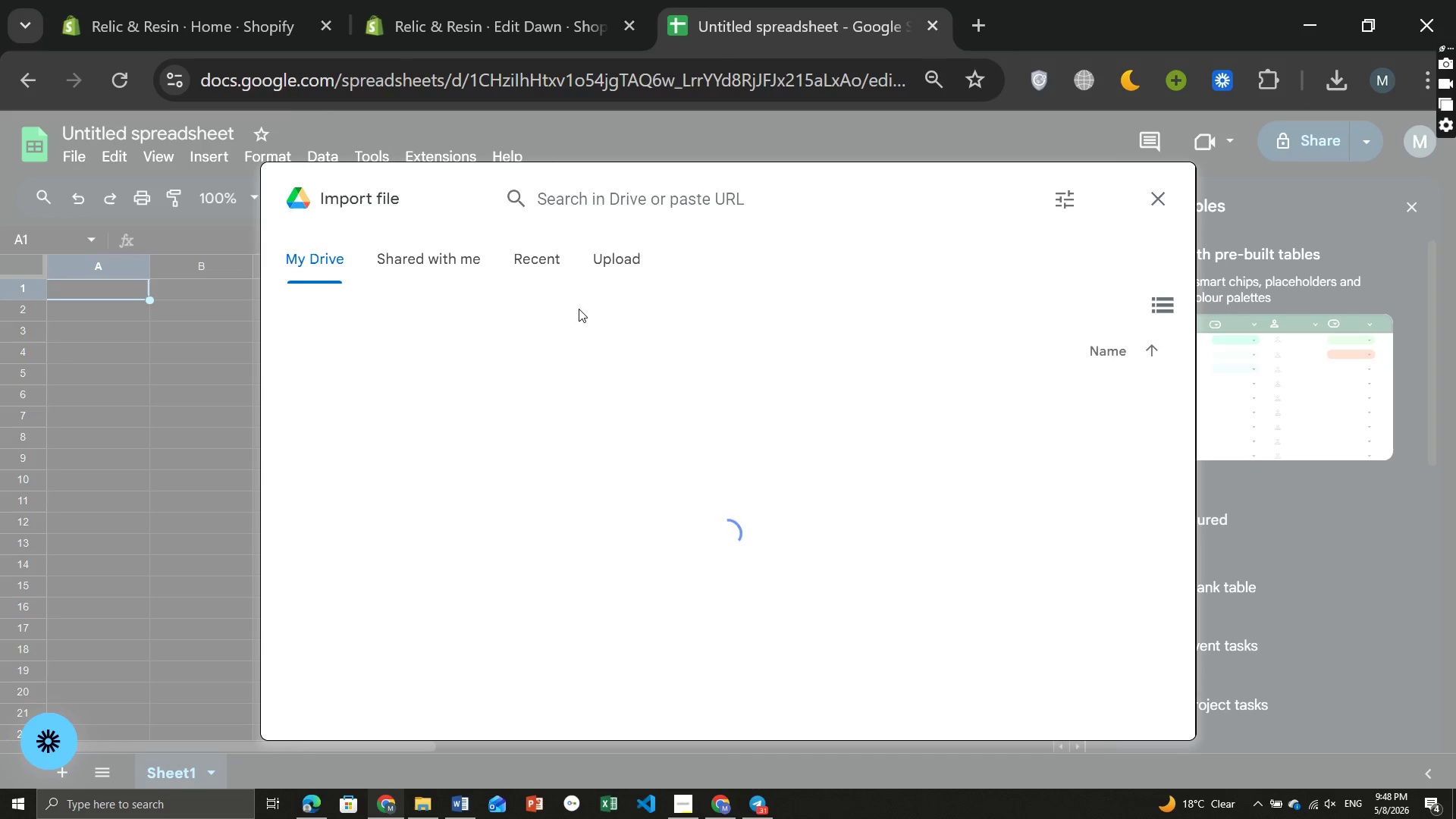 
left_click([617, 255])
 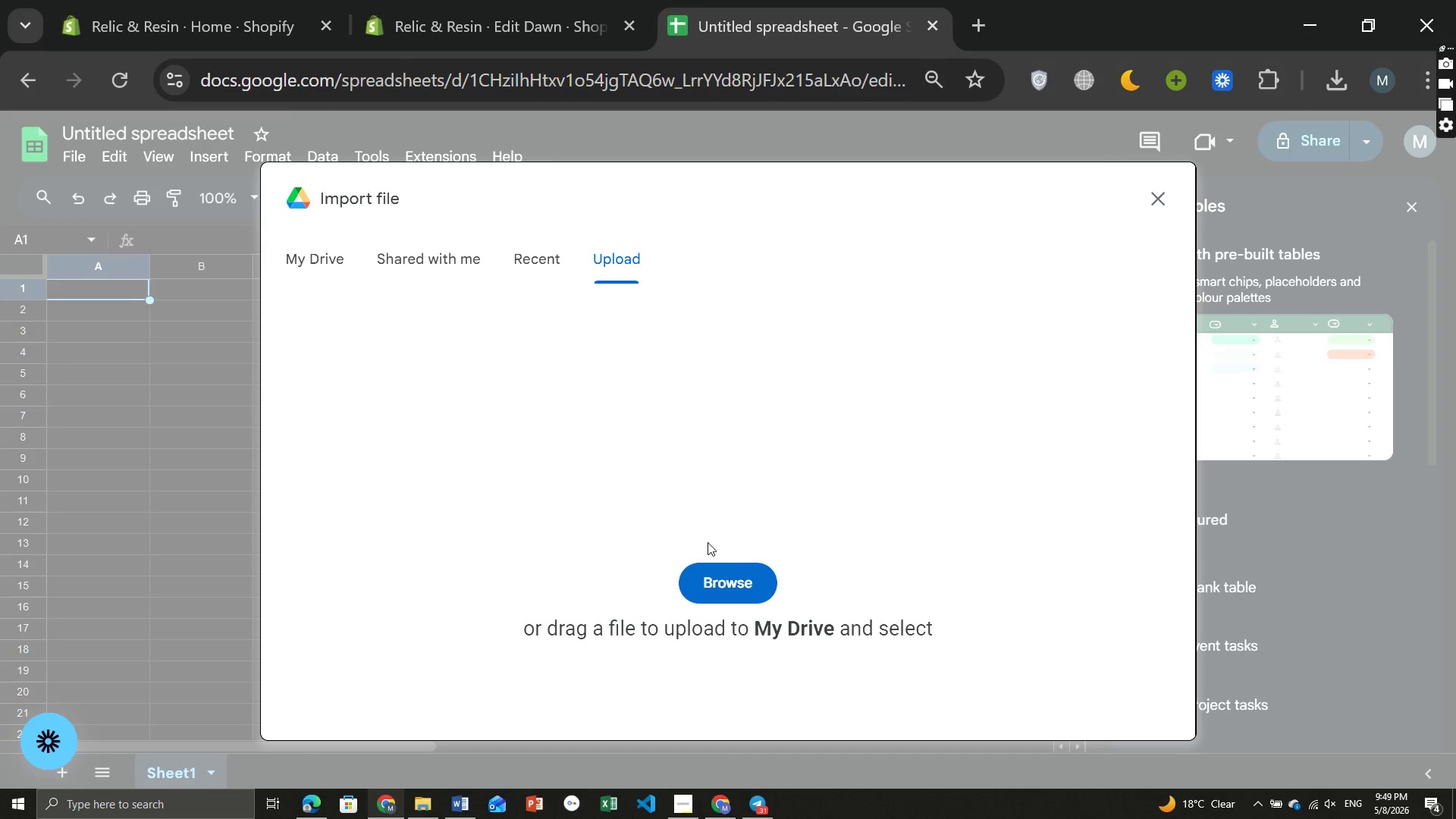 
left_click([698, 573])
 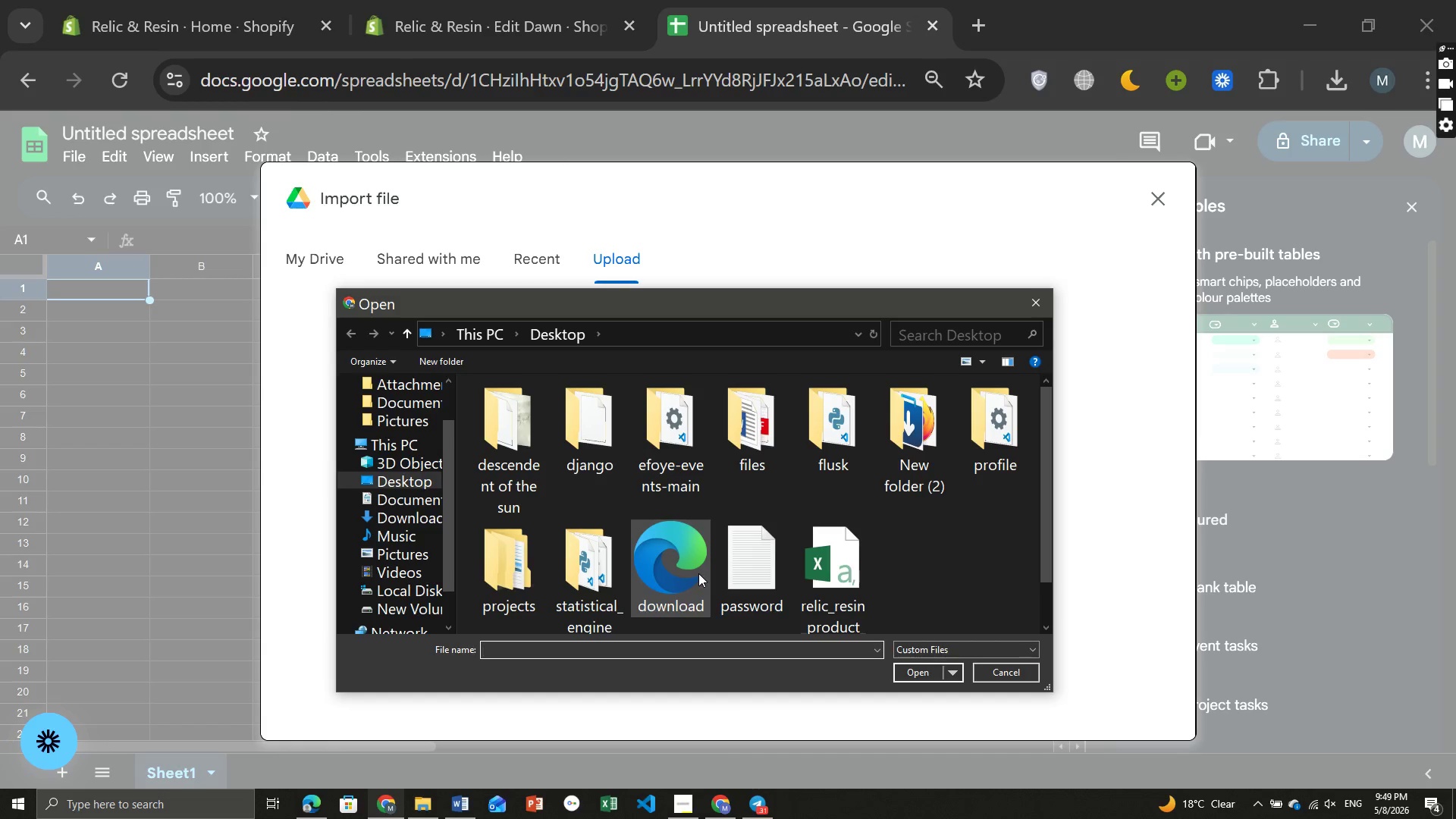 
left_click([809, 560])
 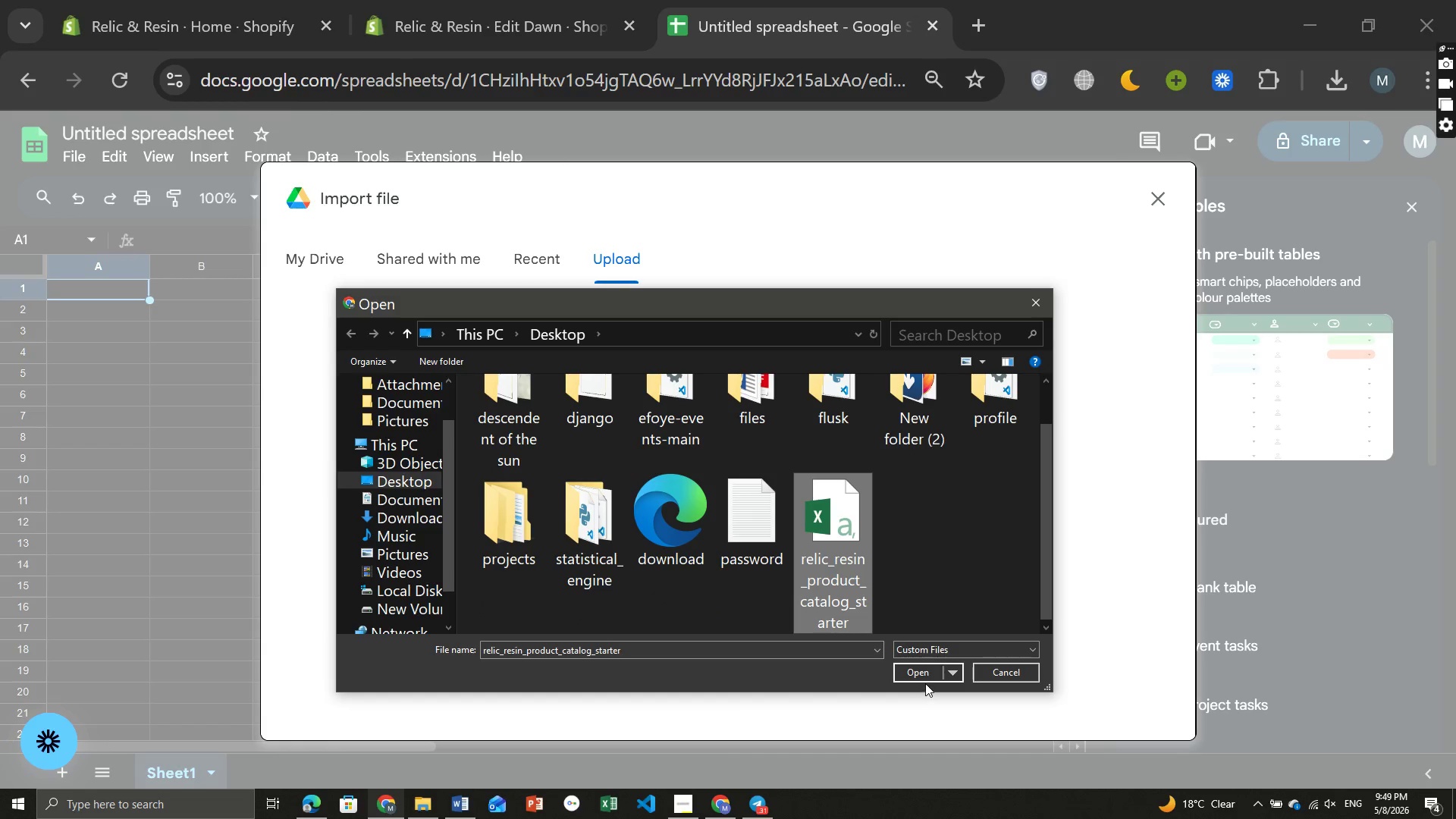 
left_click([925, 683])
 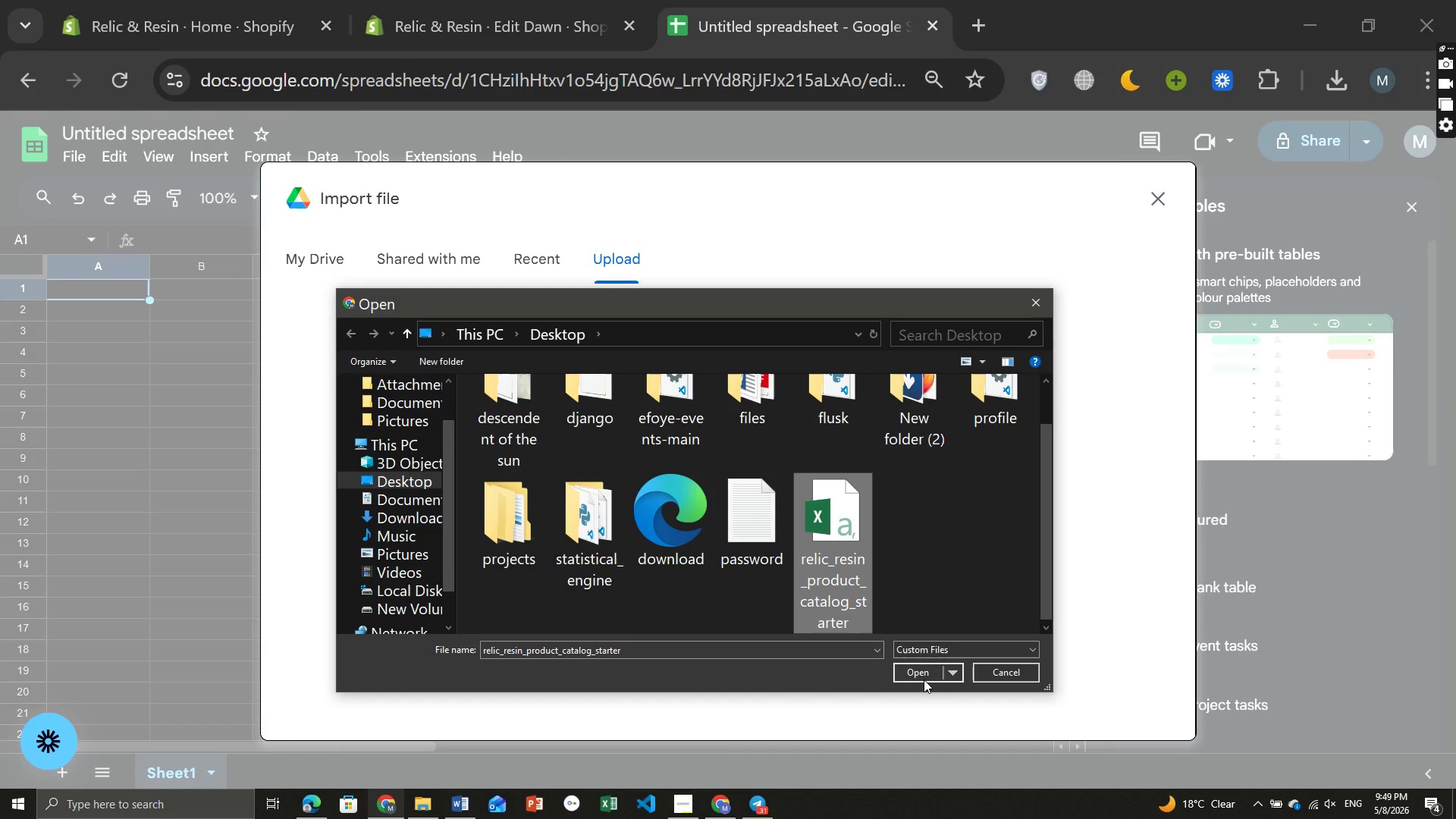 
left_click([920, 677])
 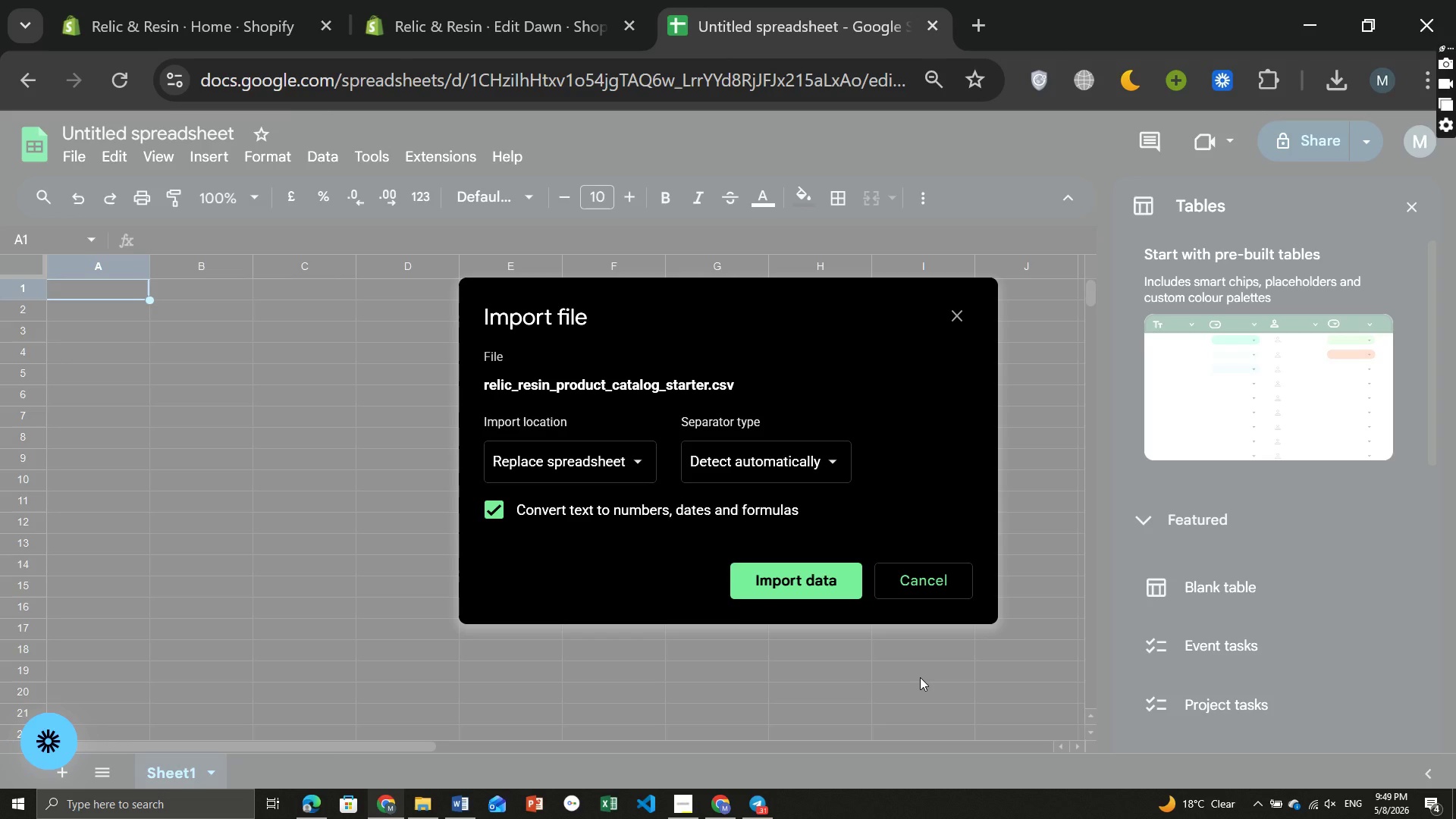 
wait(9.61)
 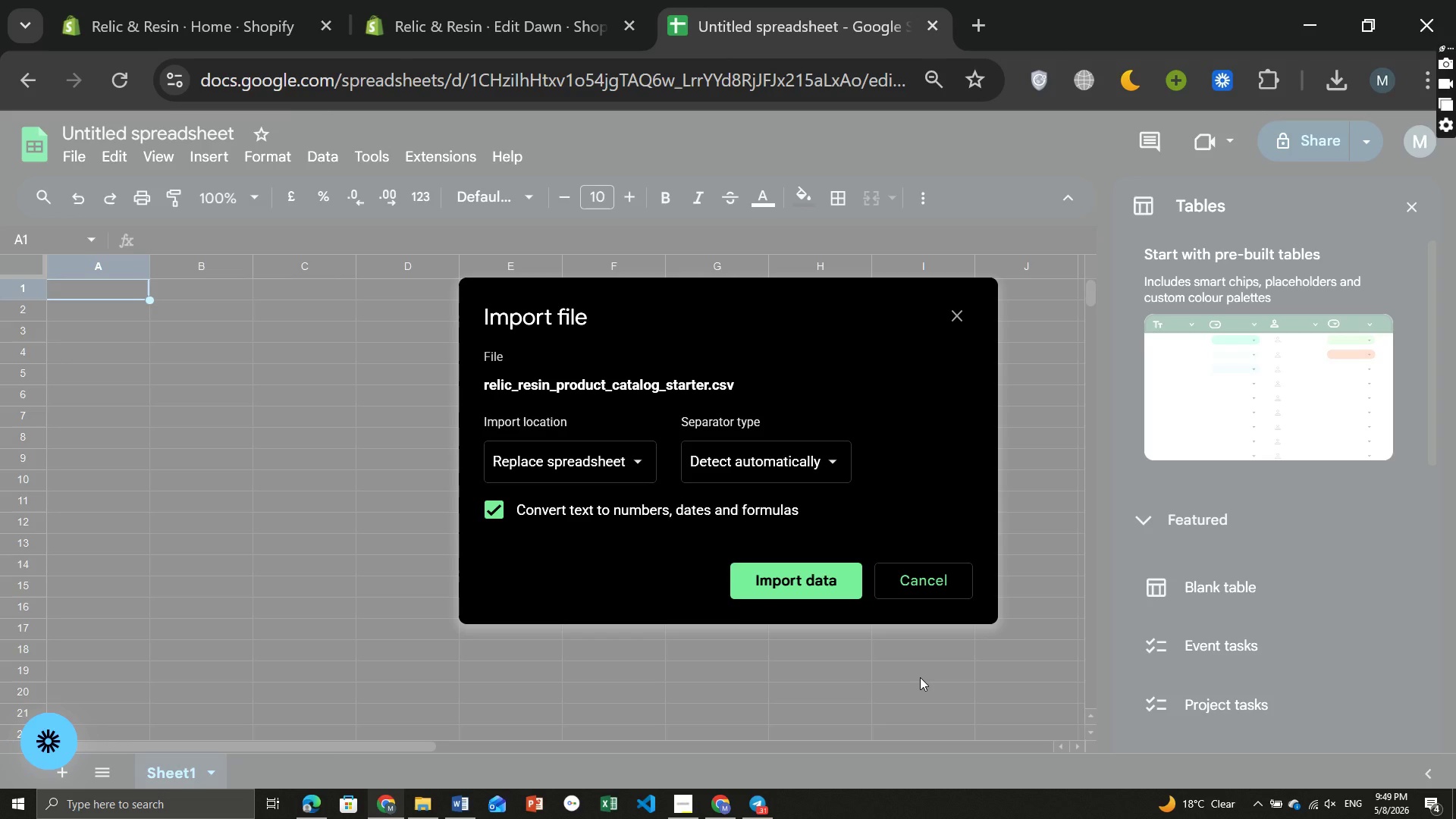 
left_click([792, 584])
 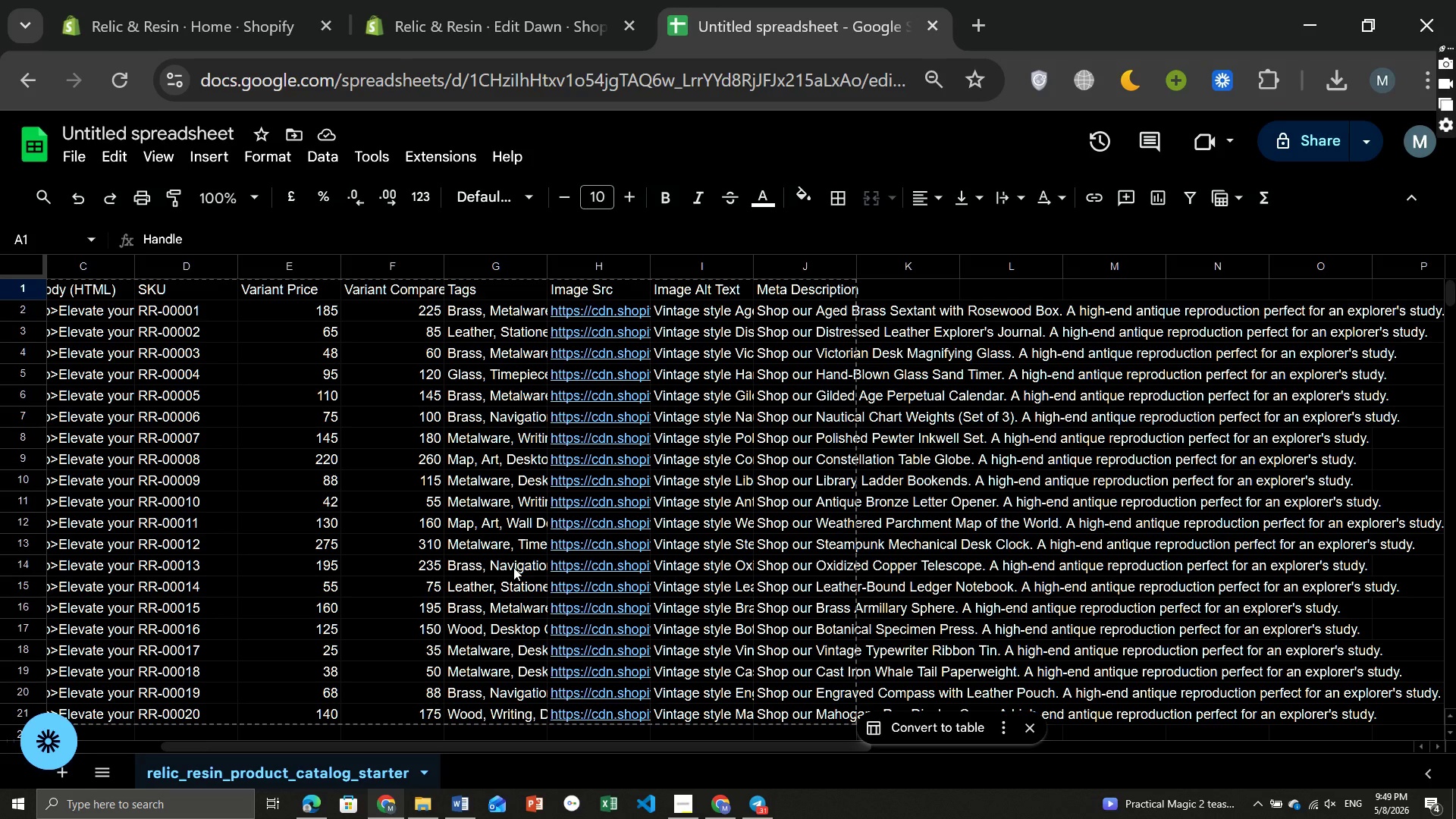 
wait(45.28)
 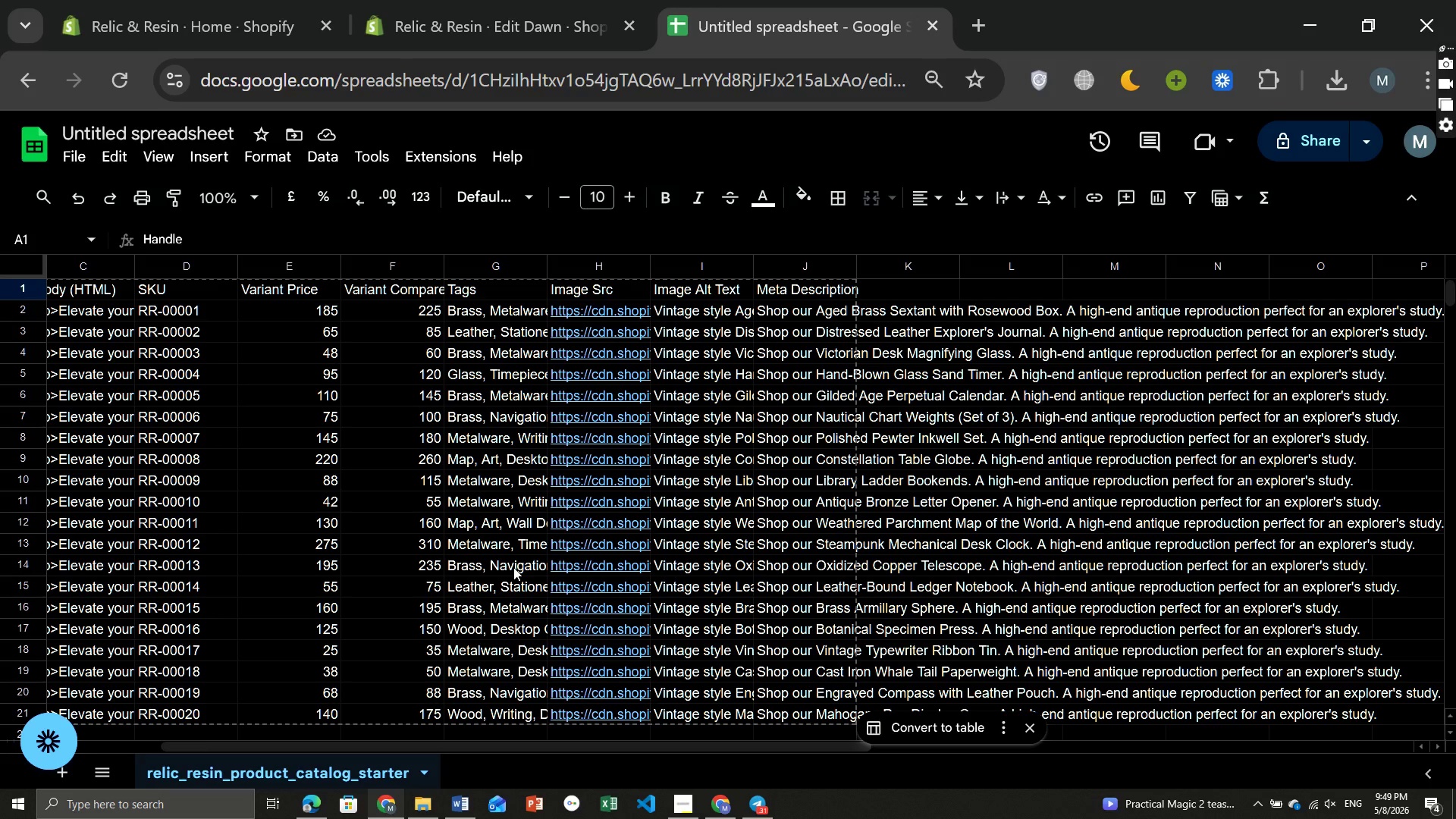 
left_click([902, 268])
 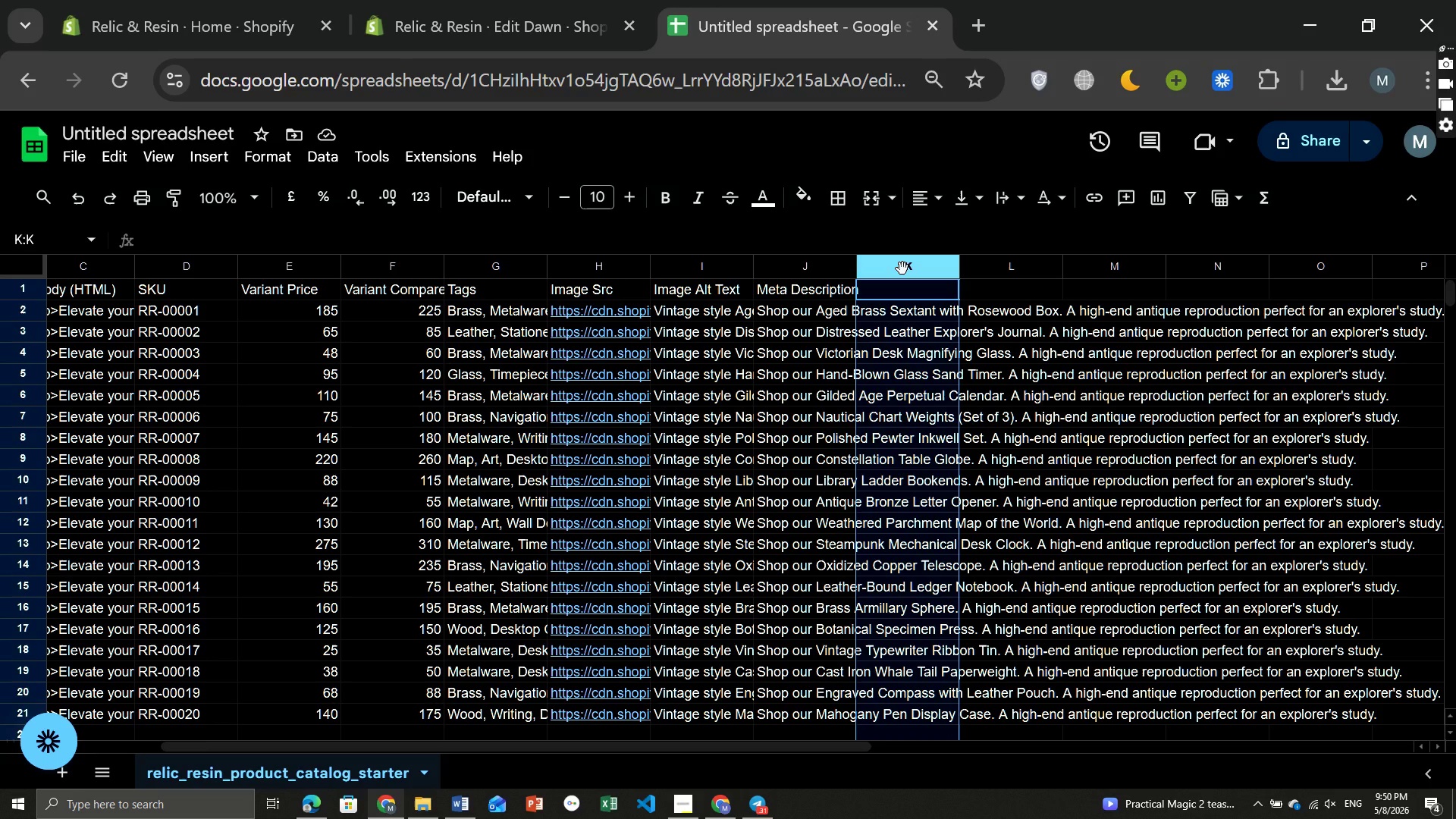 
wait(7.33)
 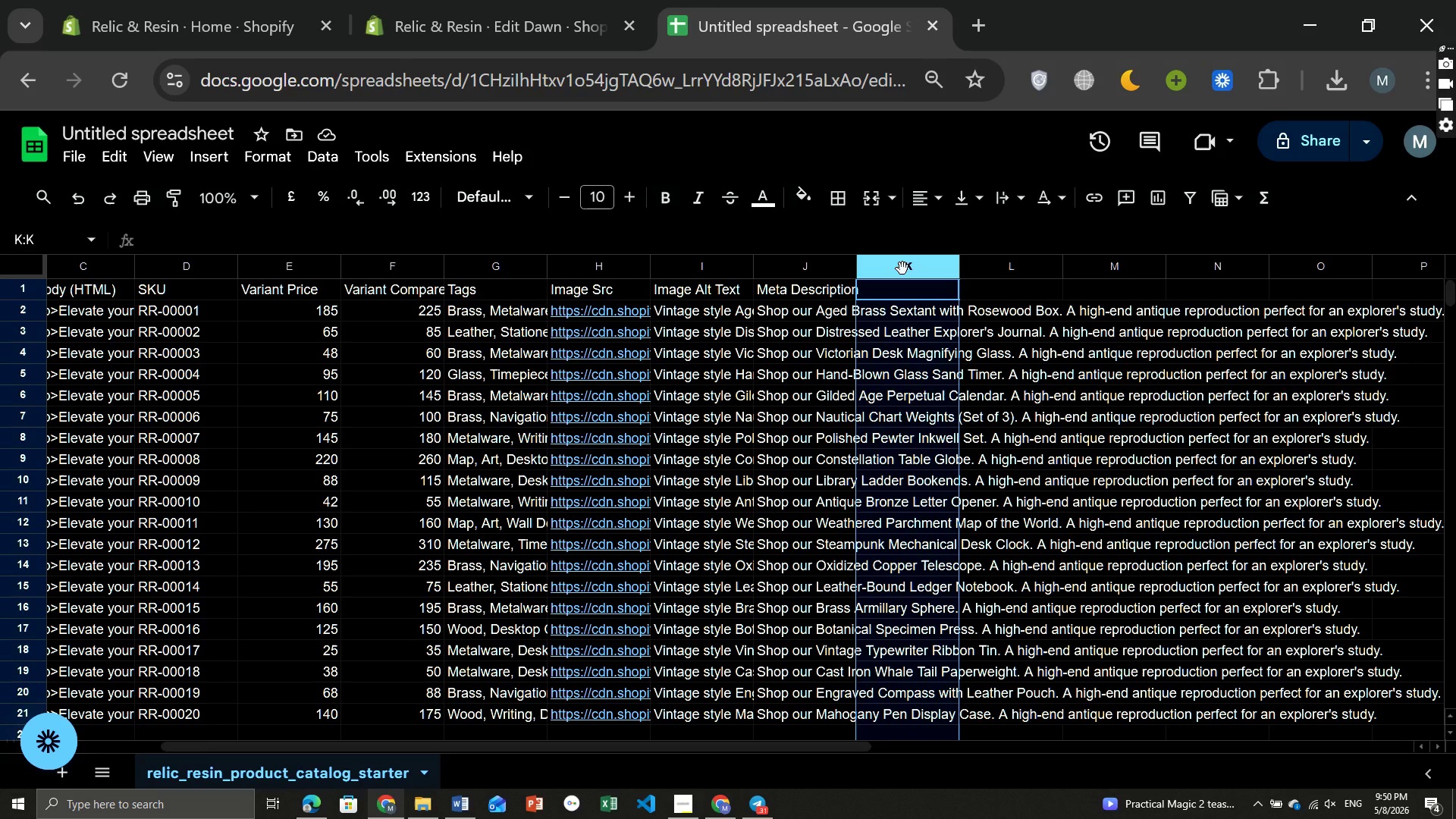 
left_click_drag(start_coordinate=[902, 268], to_coordinate=[905, 297])
 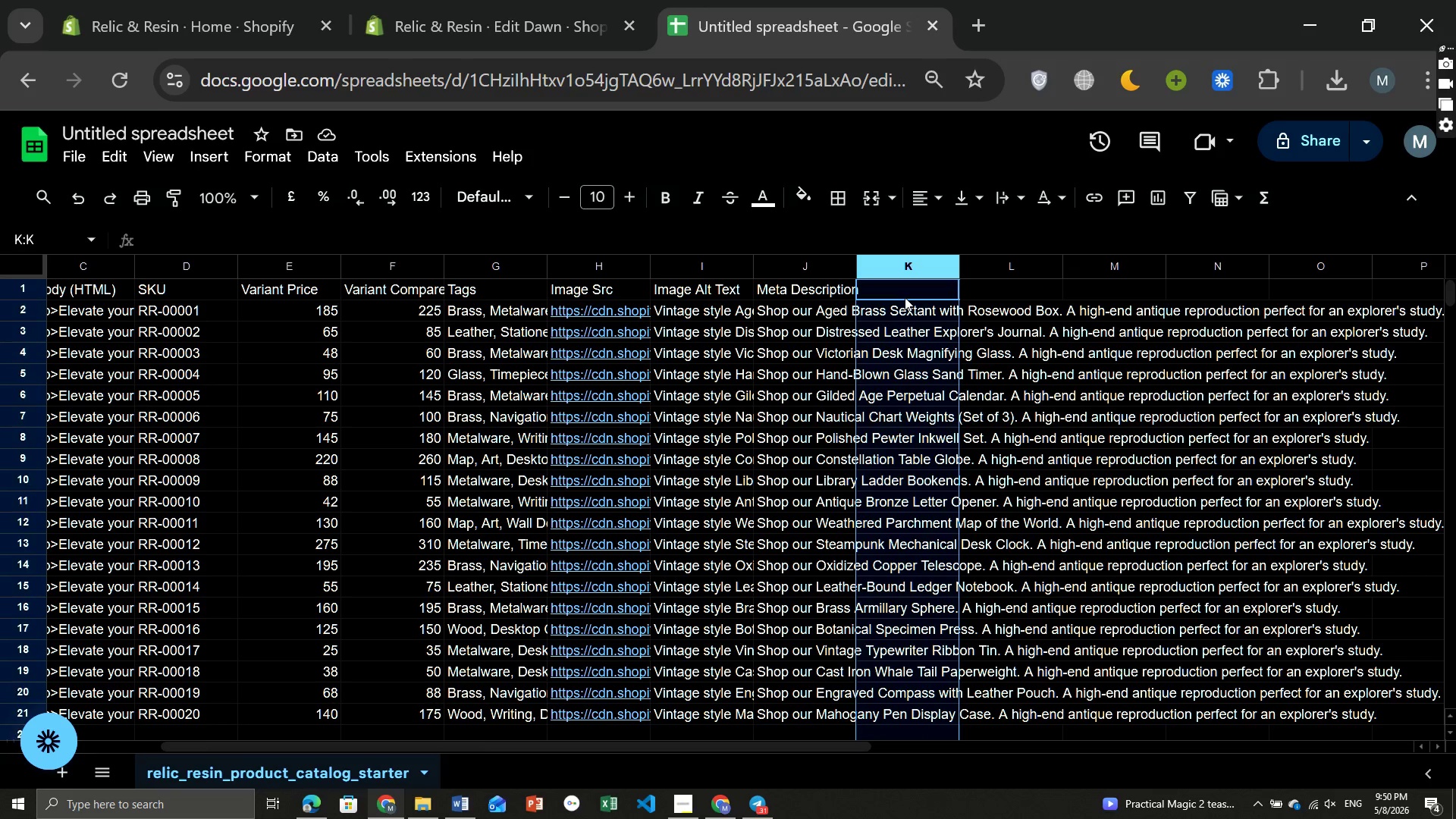 
left_click([905, 297])
 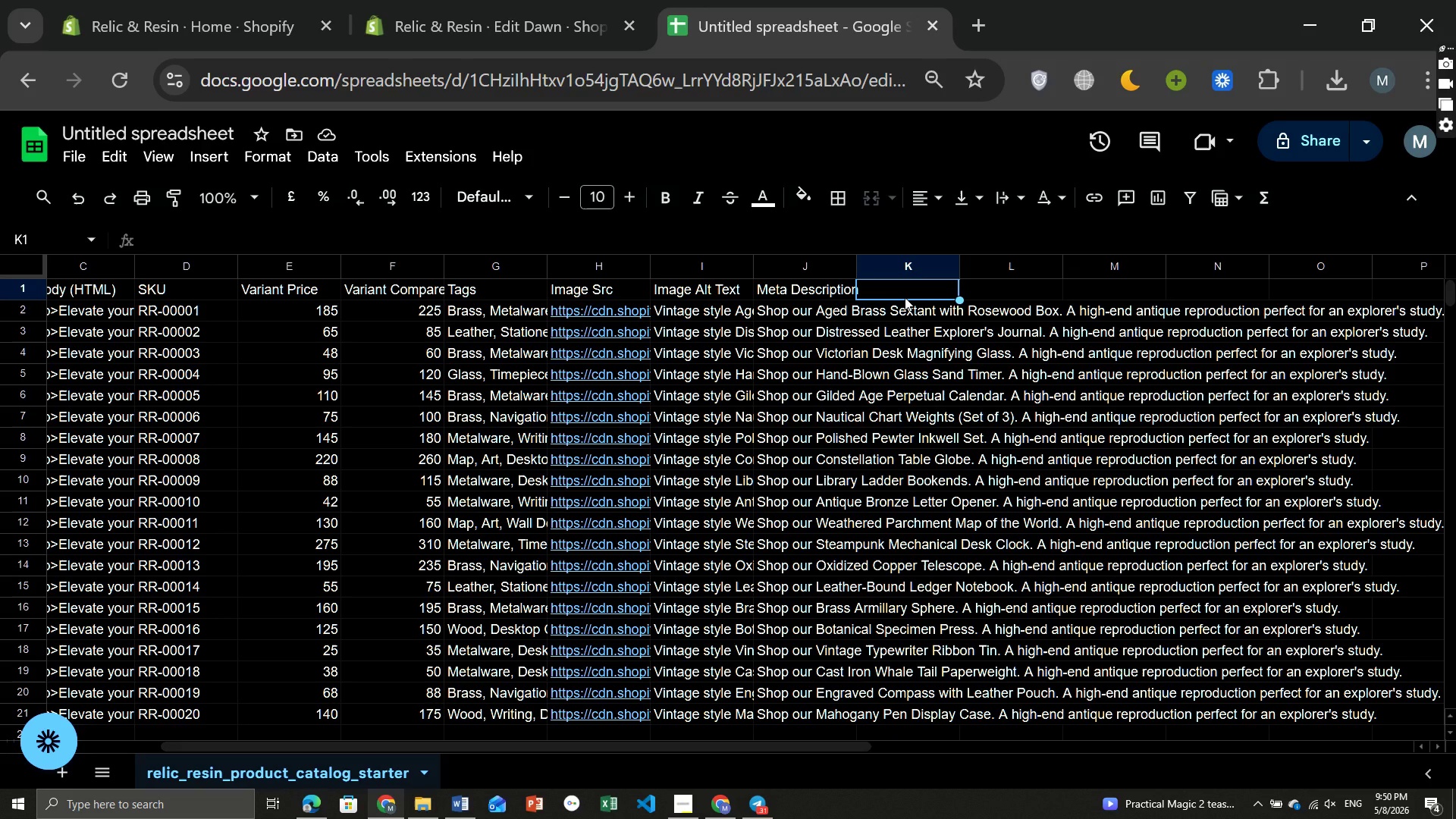 
type(meta len)
 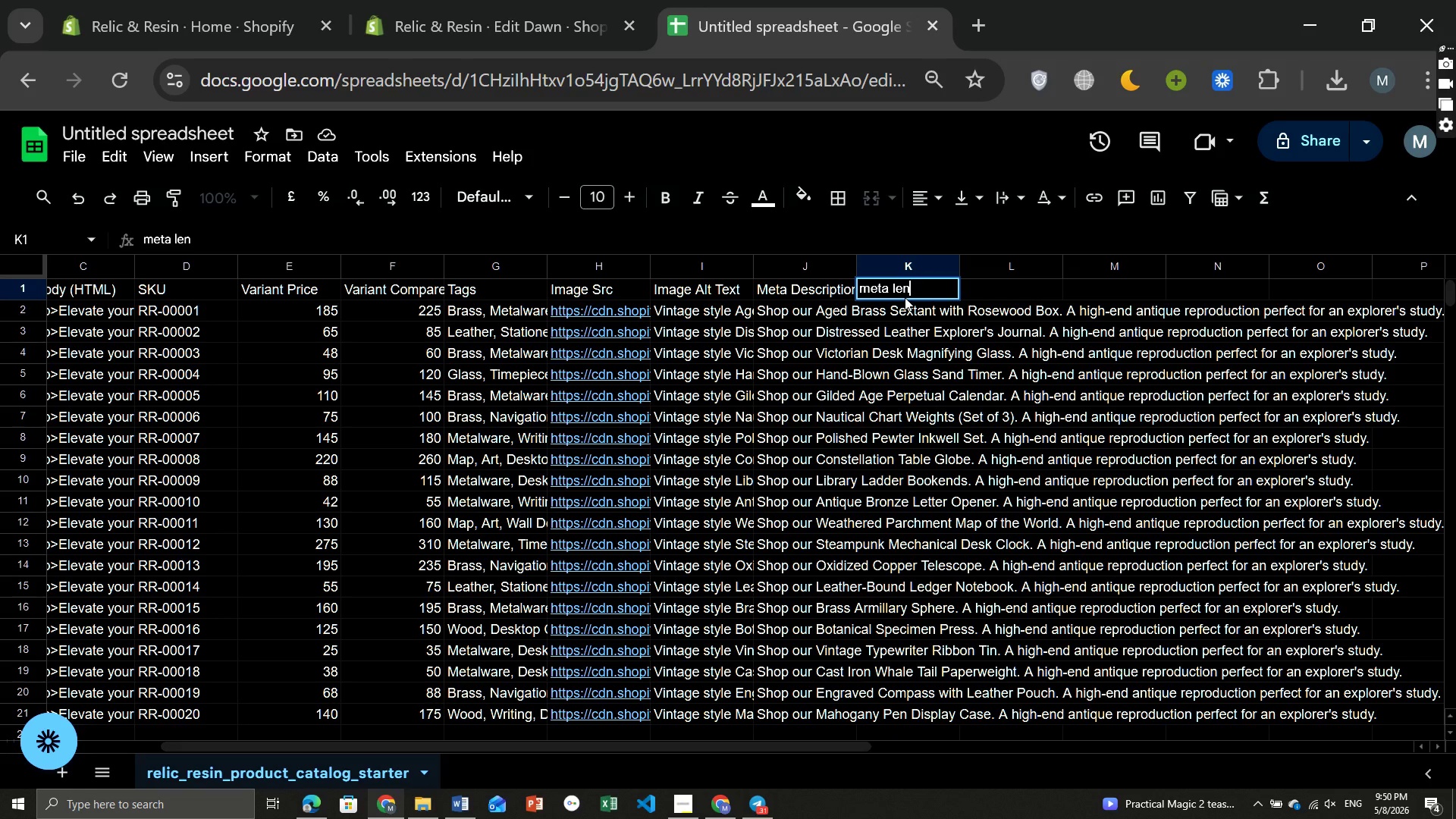 
key(Enter)
 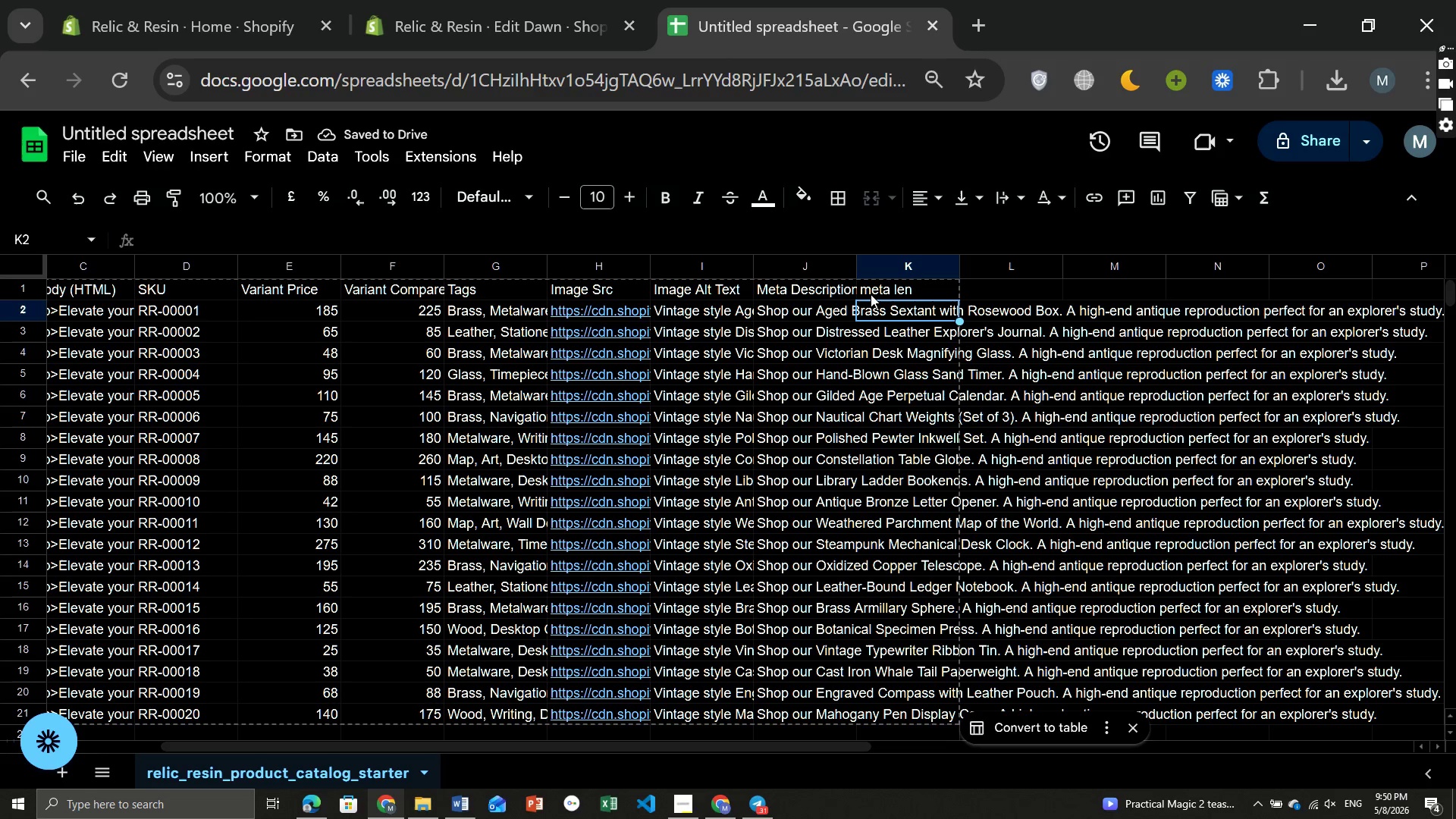 
type(=LEN)
 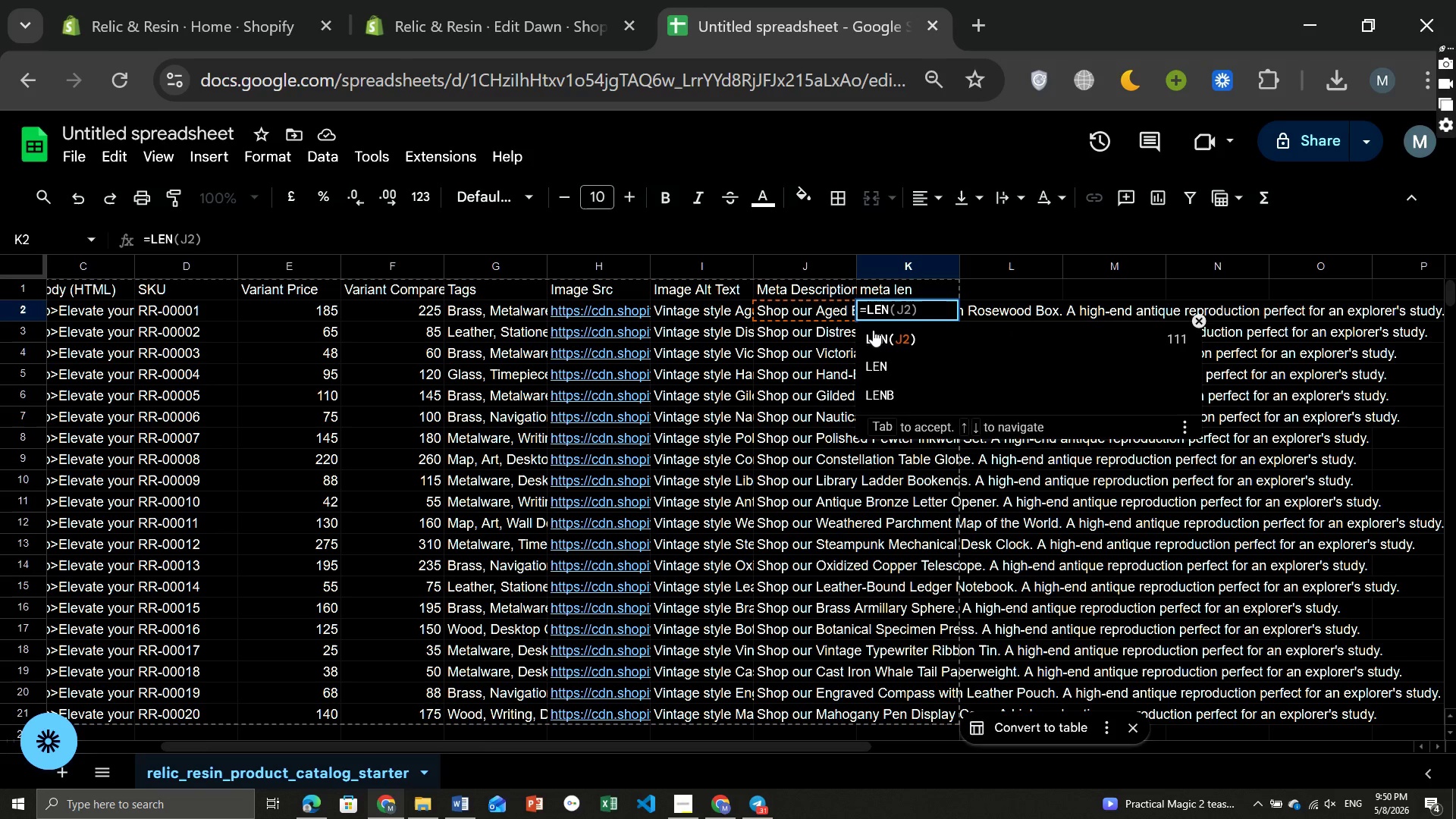 
left_click([882, 338])
 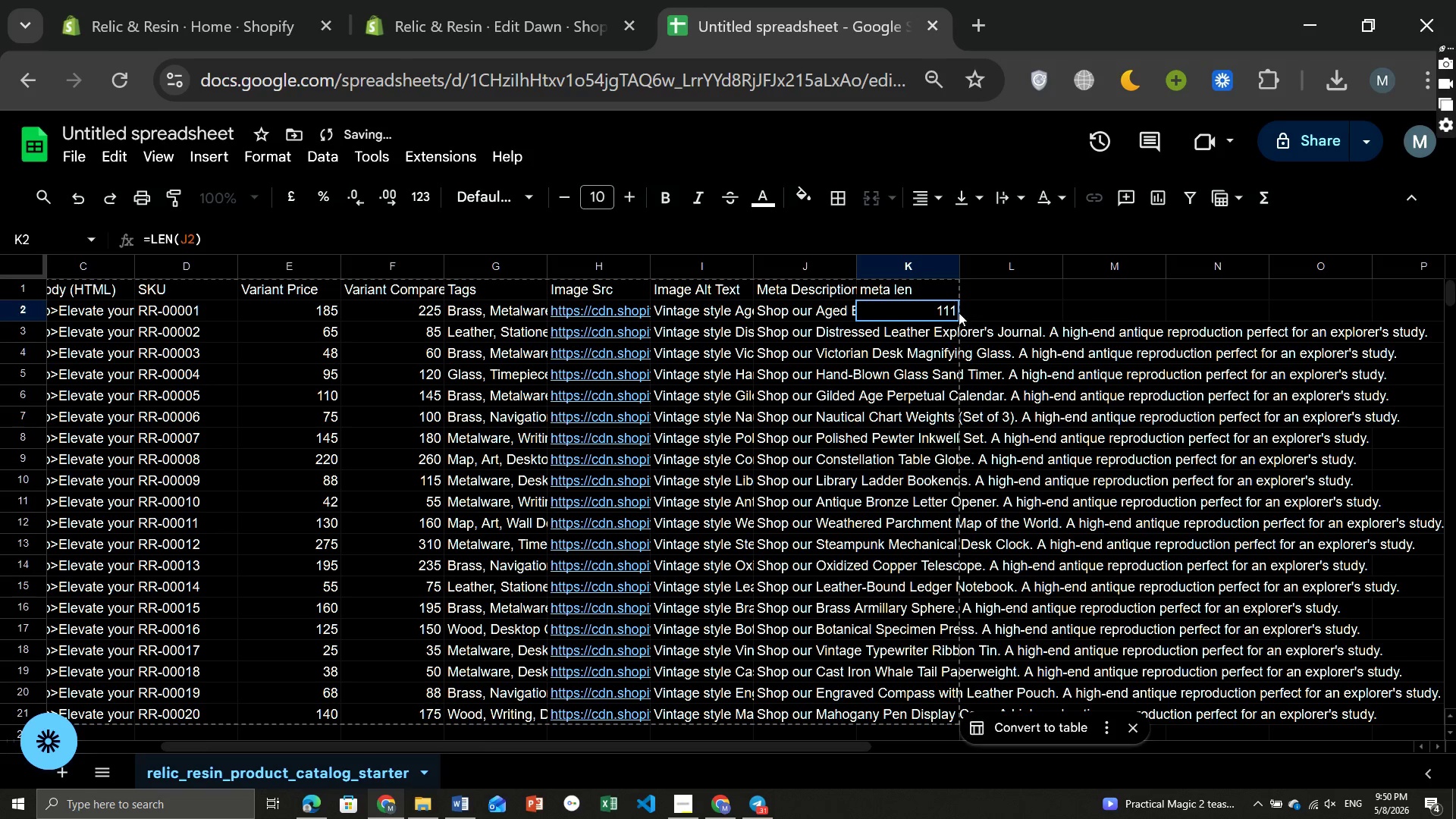 
left_click([943, 309])
 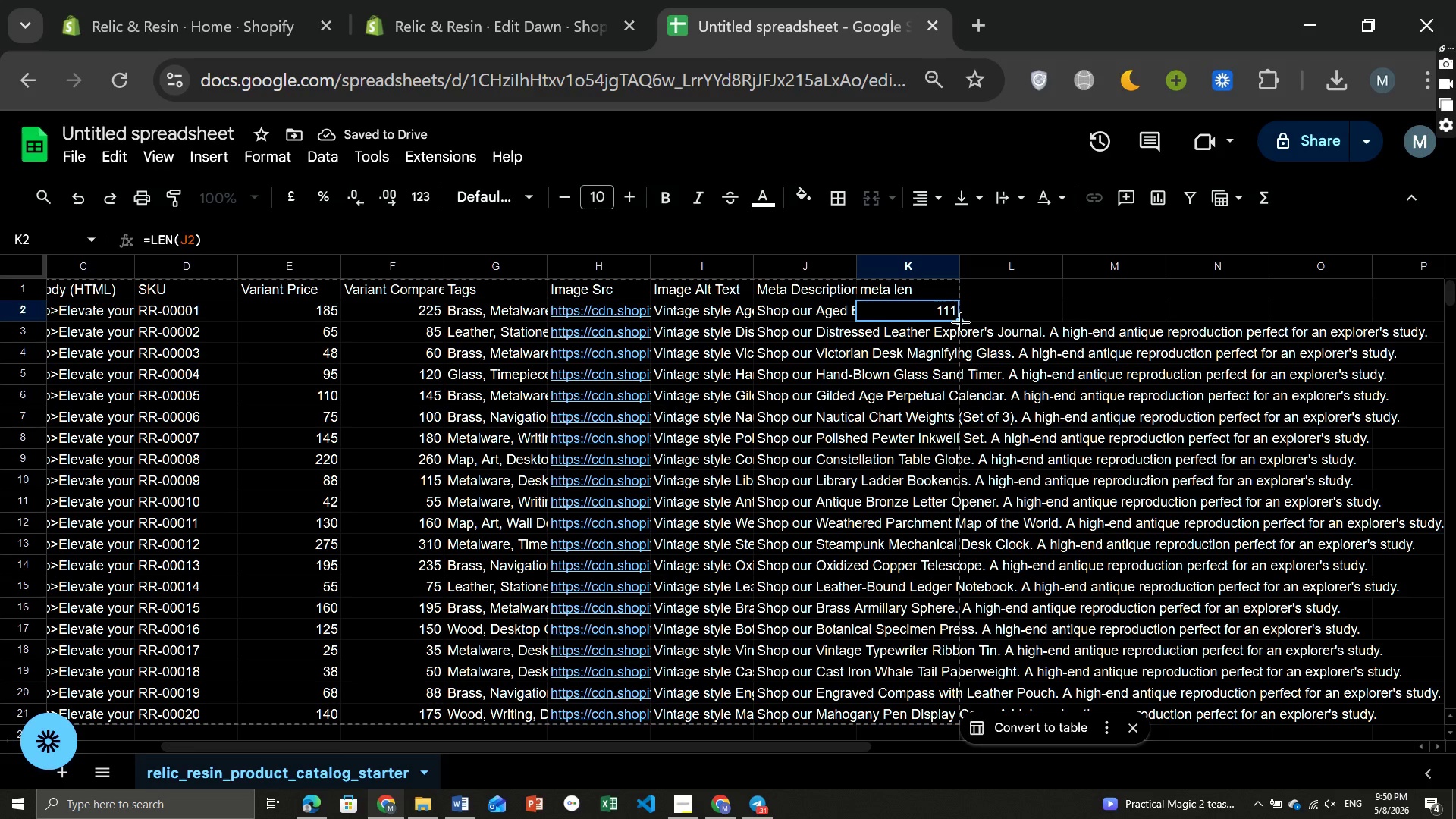 
left_click_drag(start_coordinate=[959, 318], to_coordinate=[947, 566])
 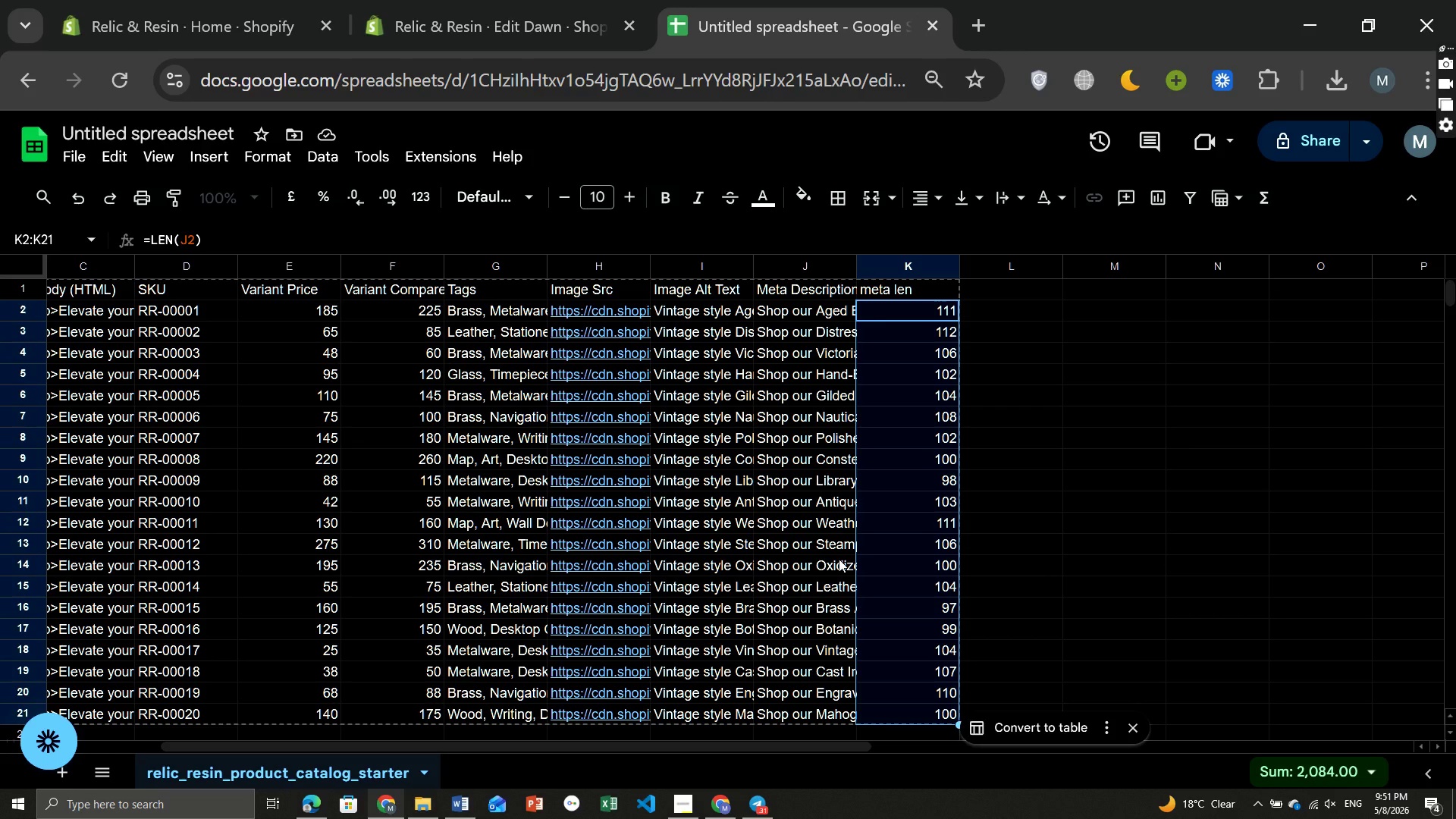 
wait(60.54)
 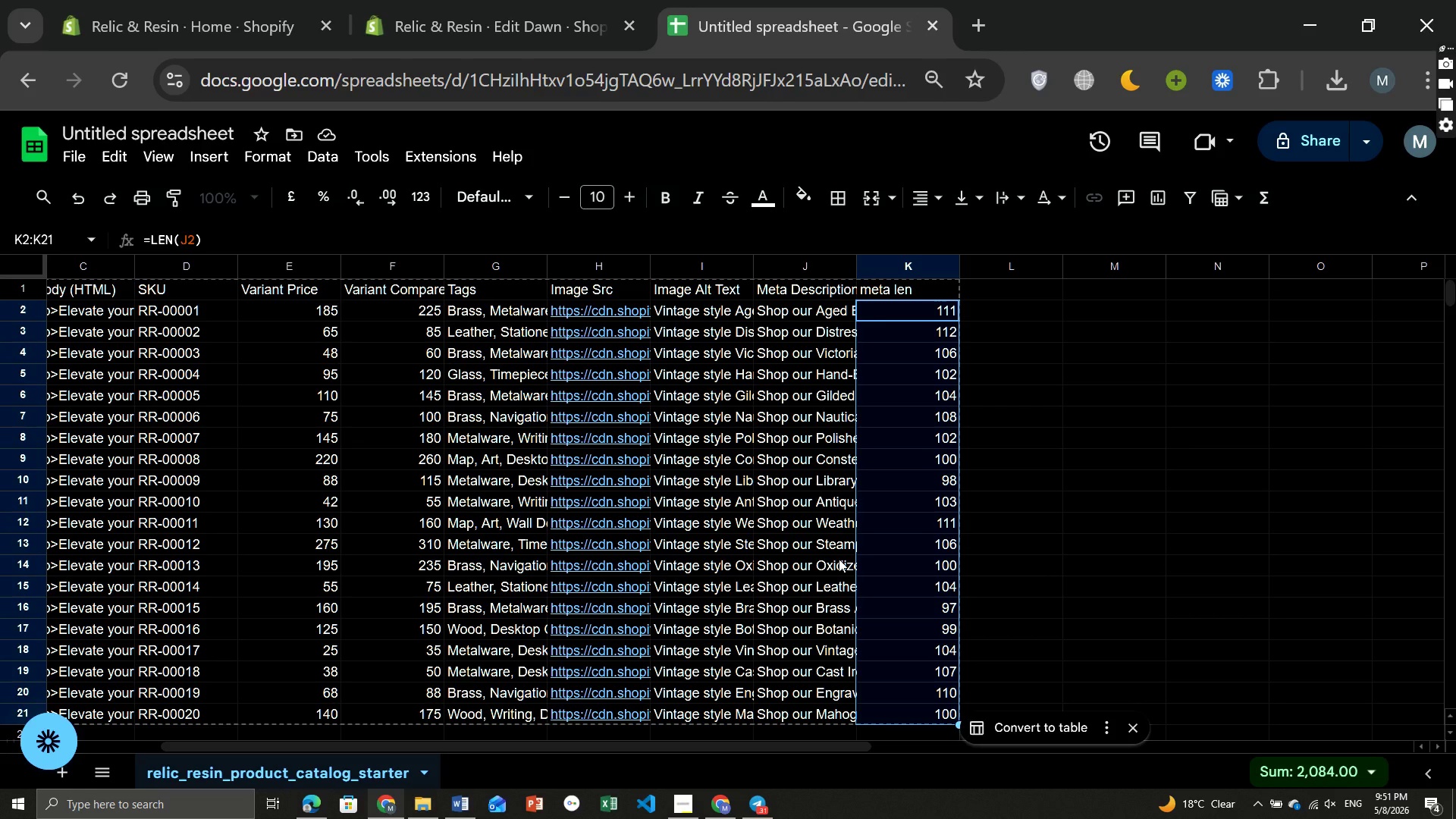 
mouse_move([273, 581])
 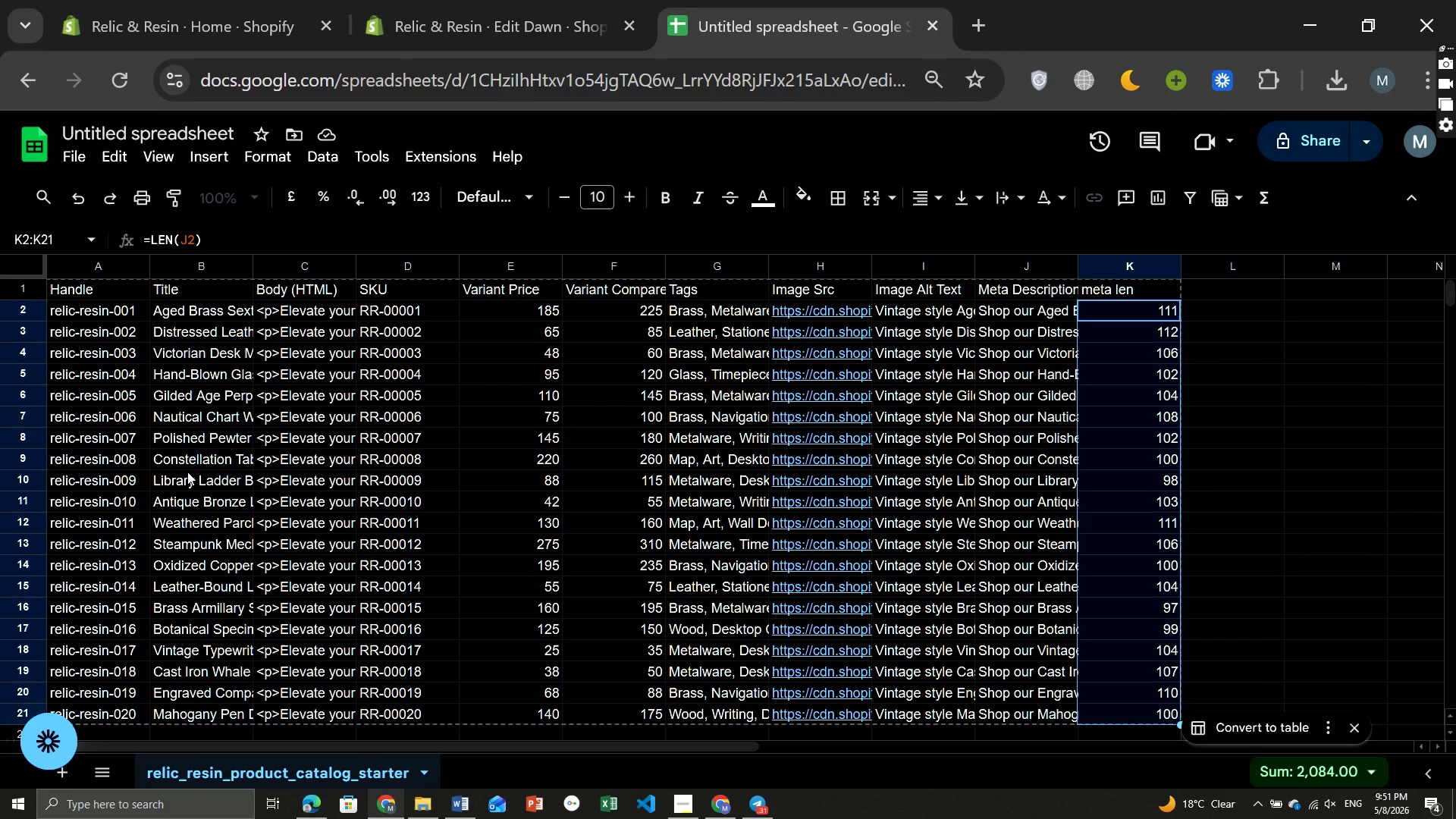 
wait(13.69)
 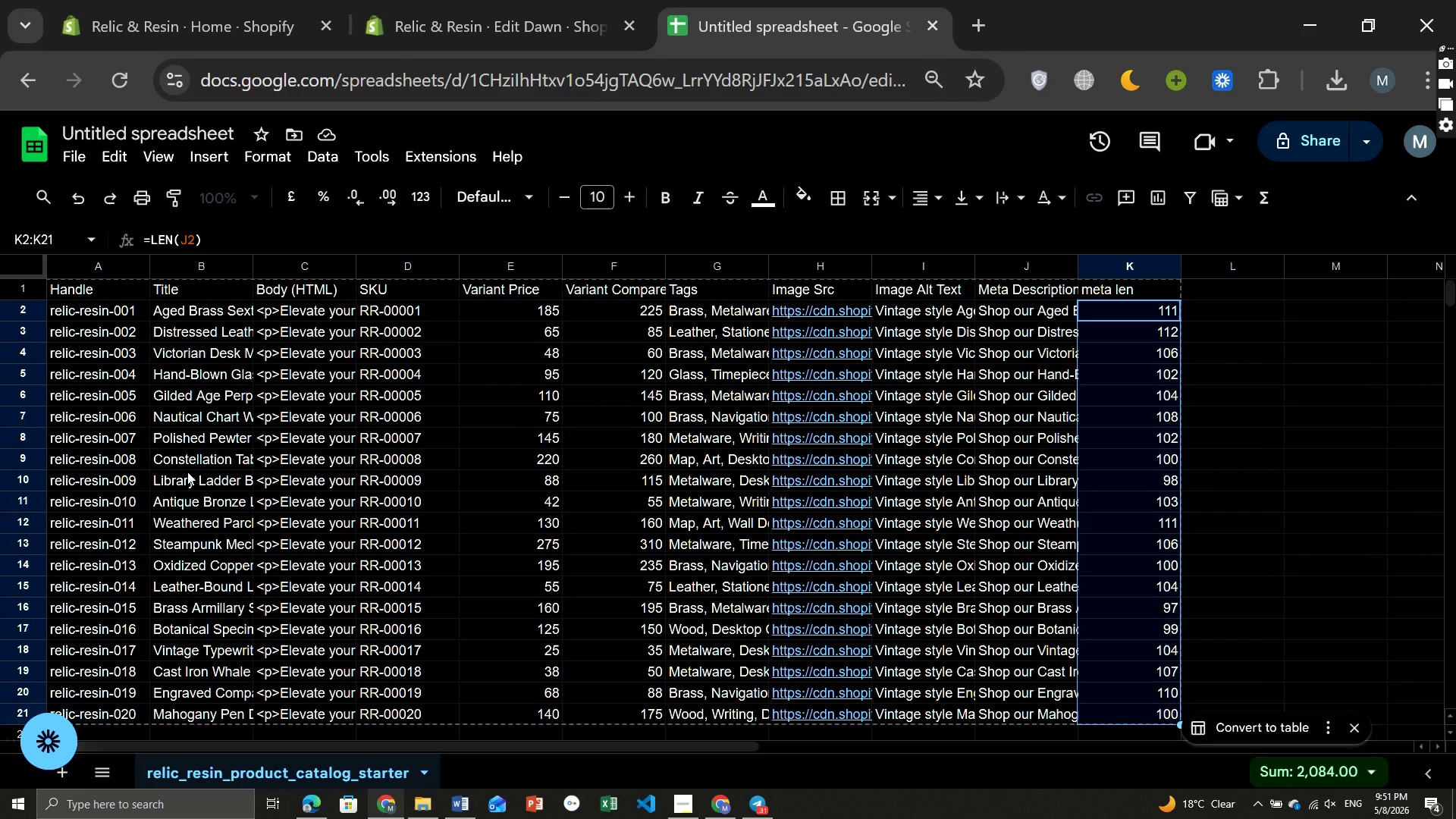 
left_click([1144, 264])
 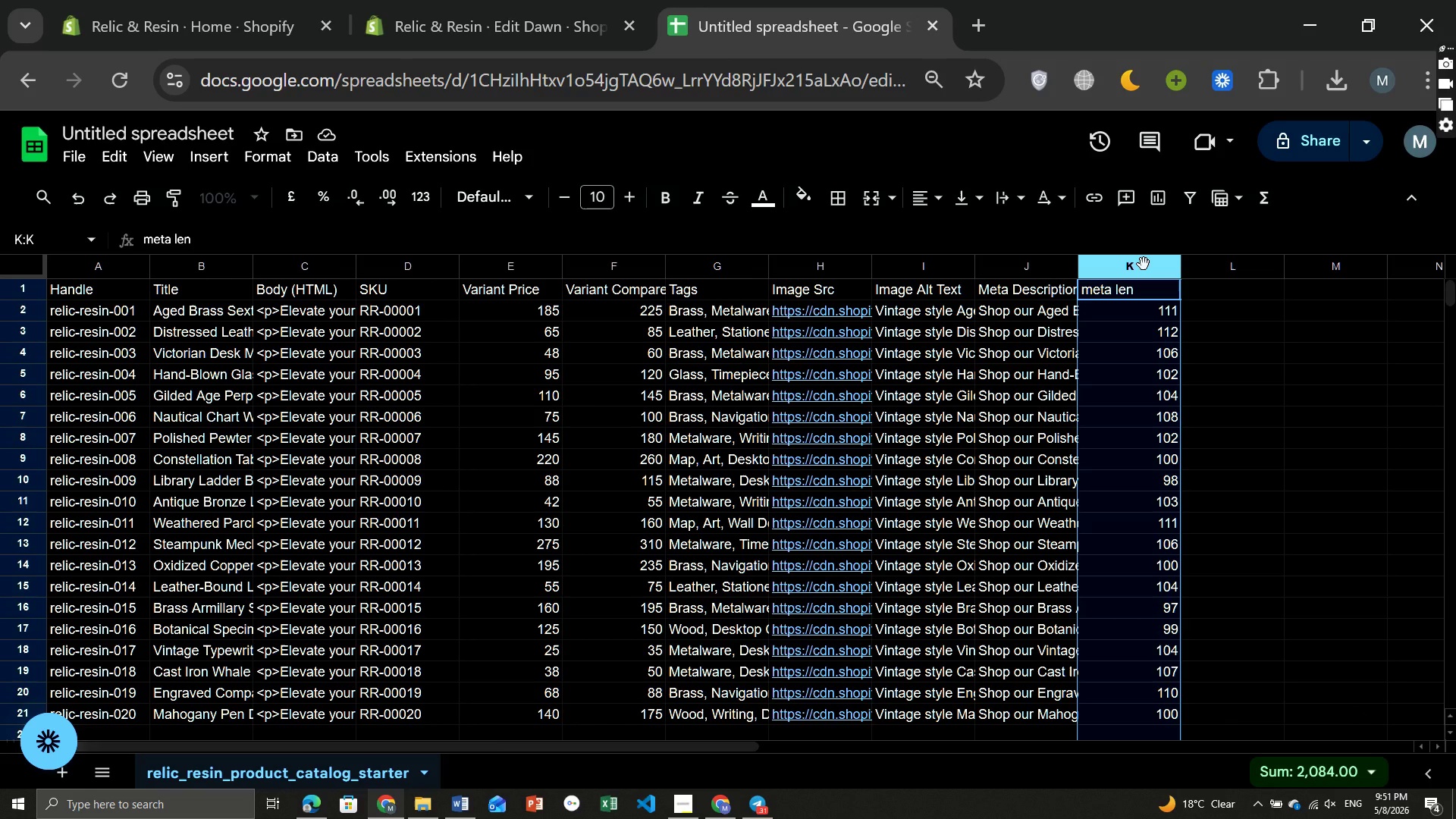 
key(Delete)
 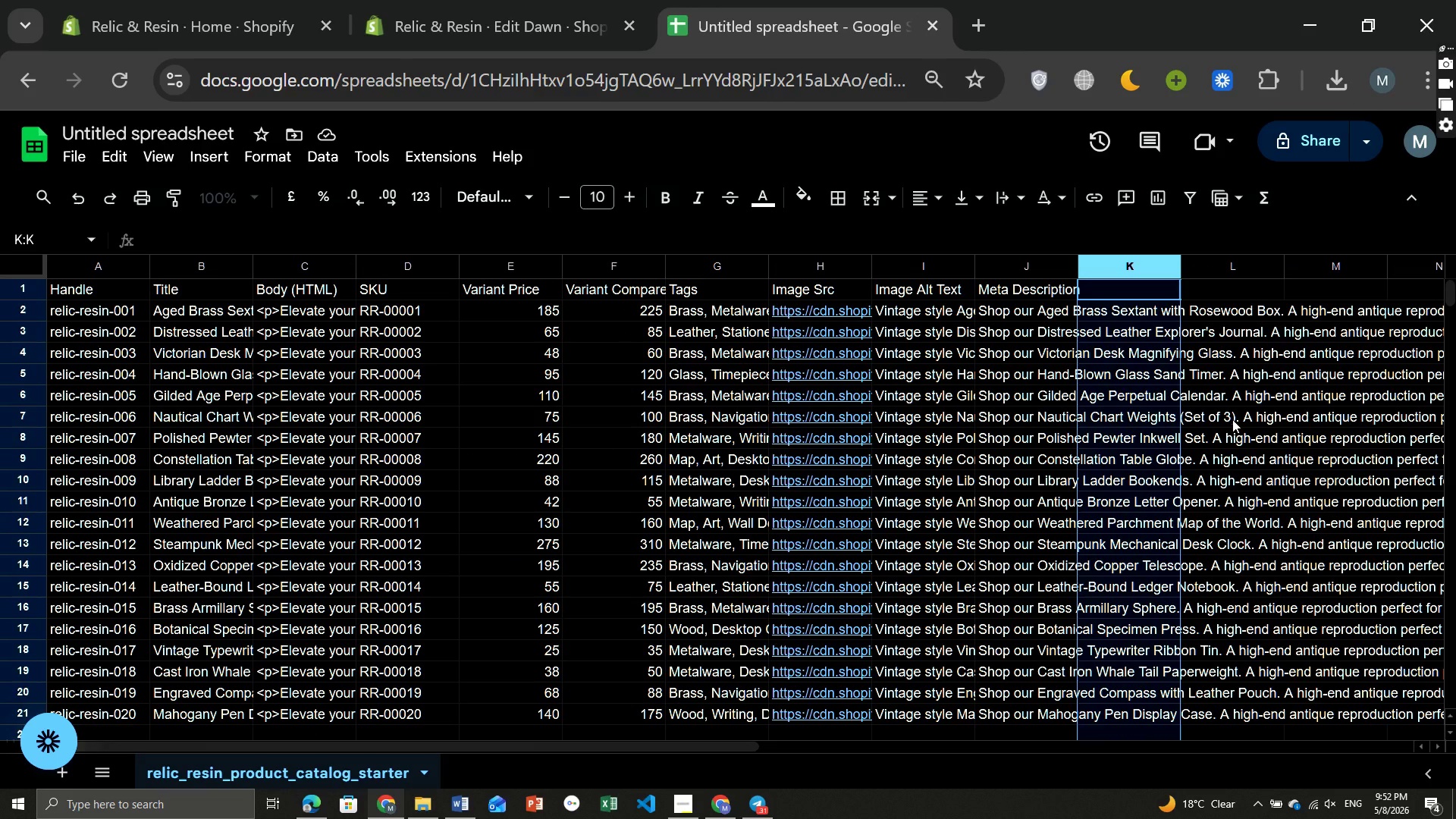 
wait(15.95)
 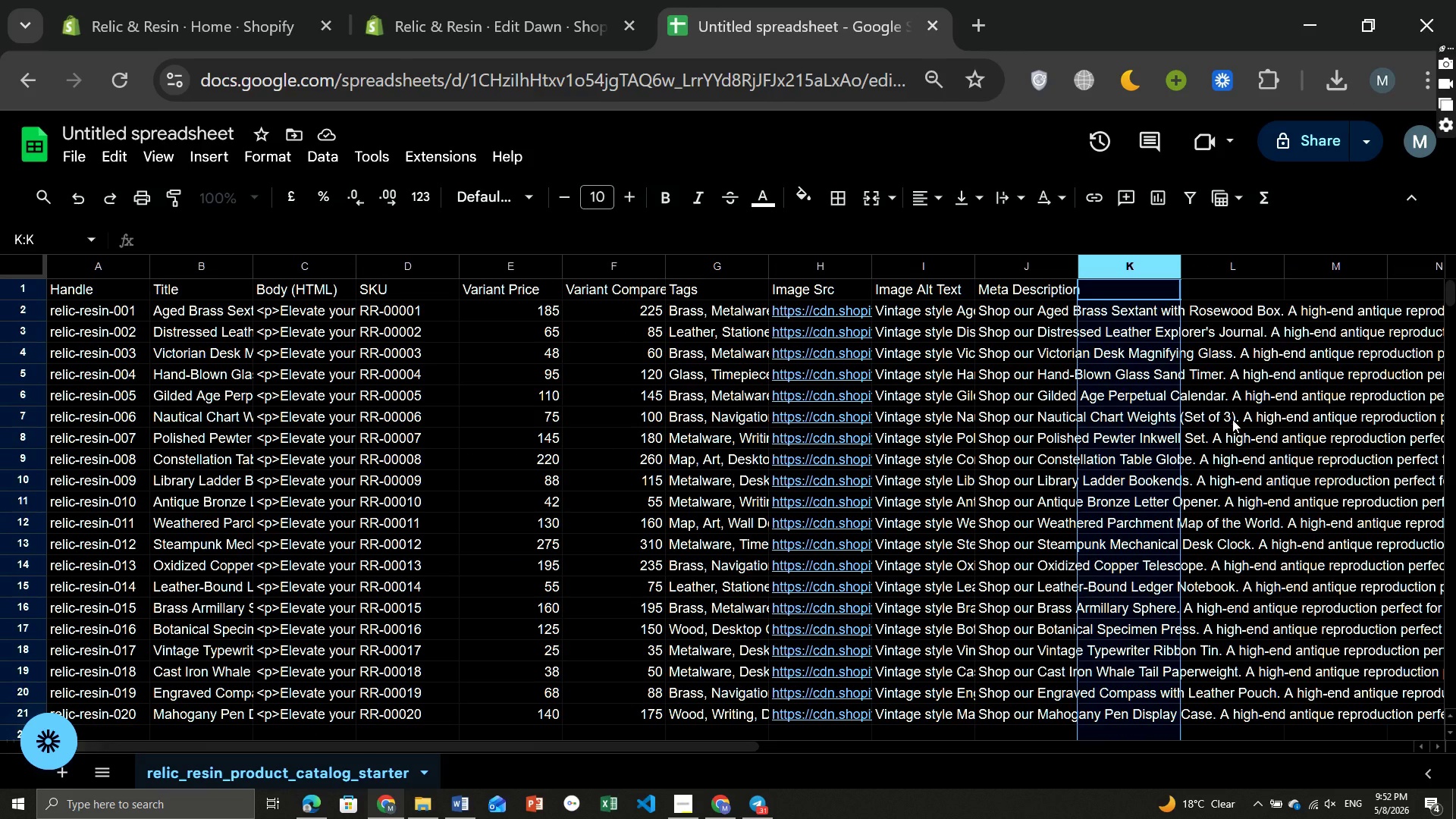 
left_click([453, 22])
 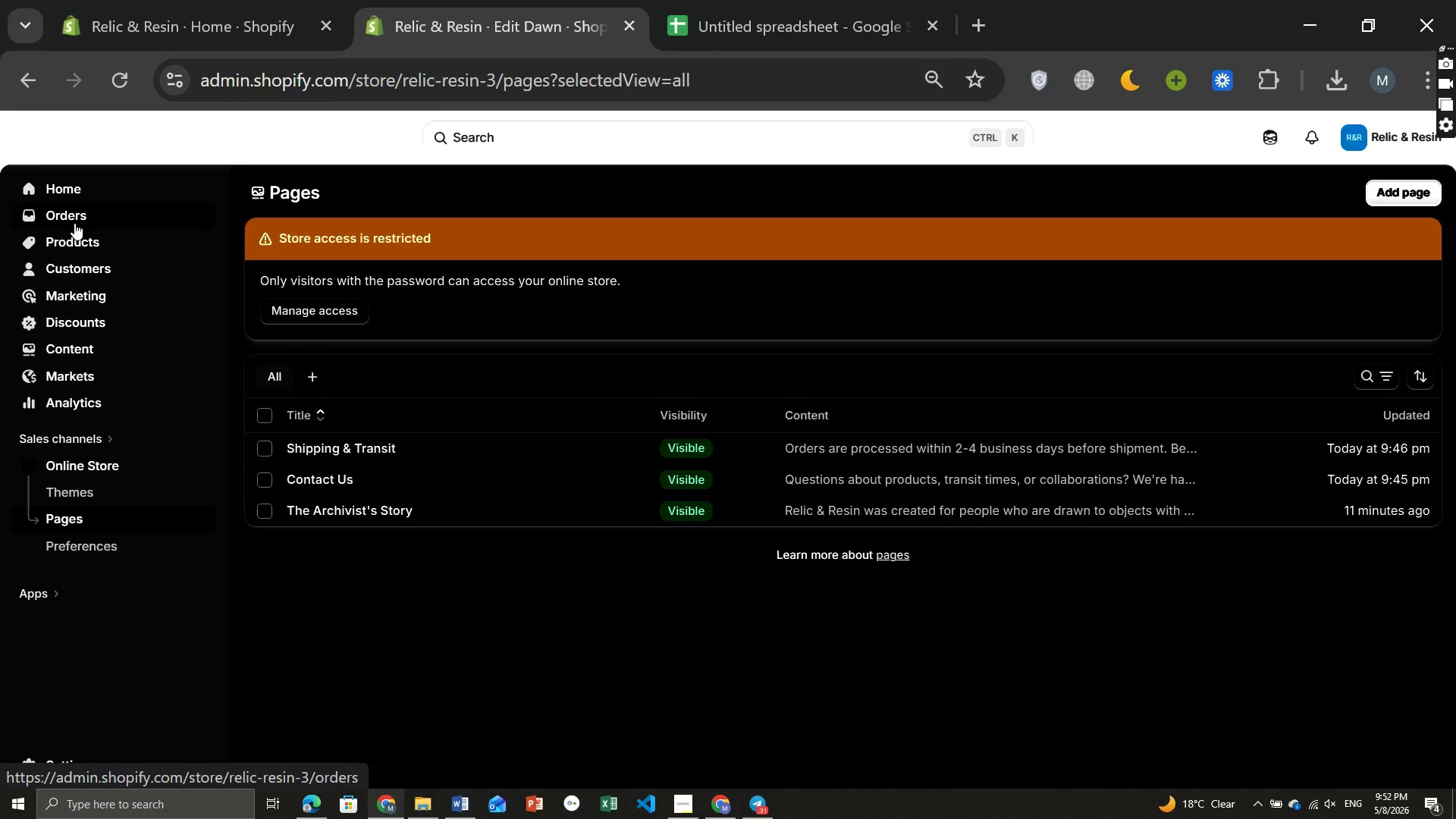 
left_click([75, 240])
 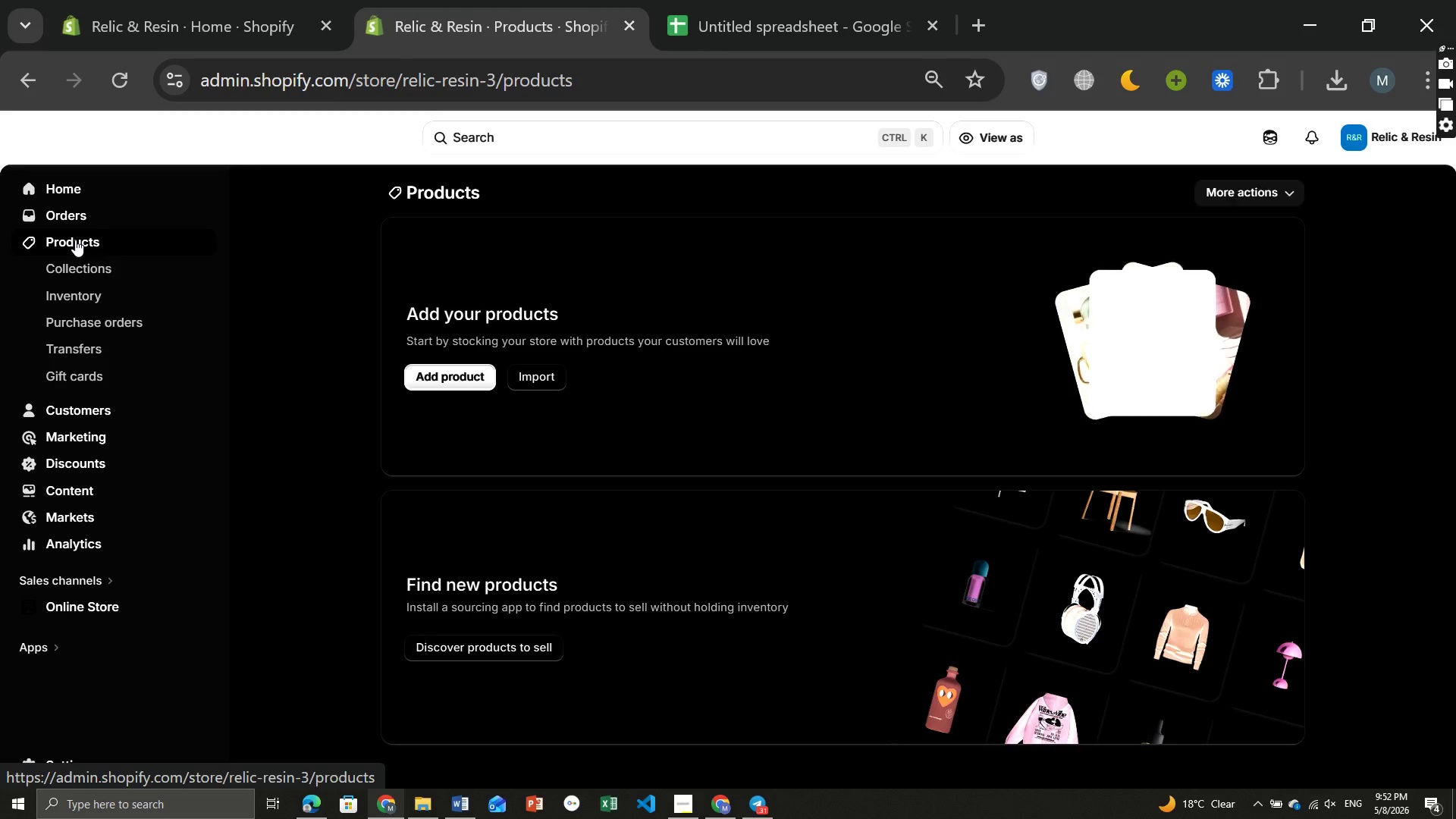 
wait(5.84)
 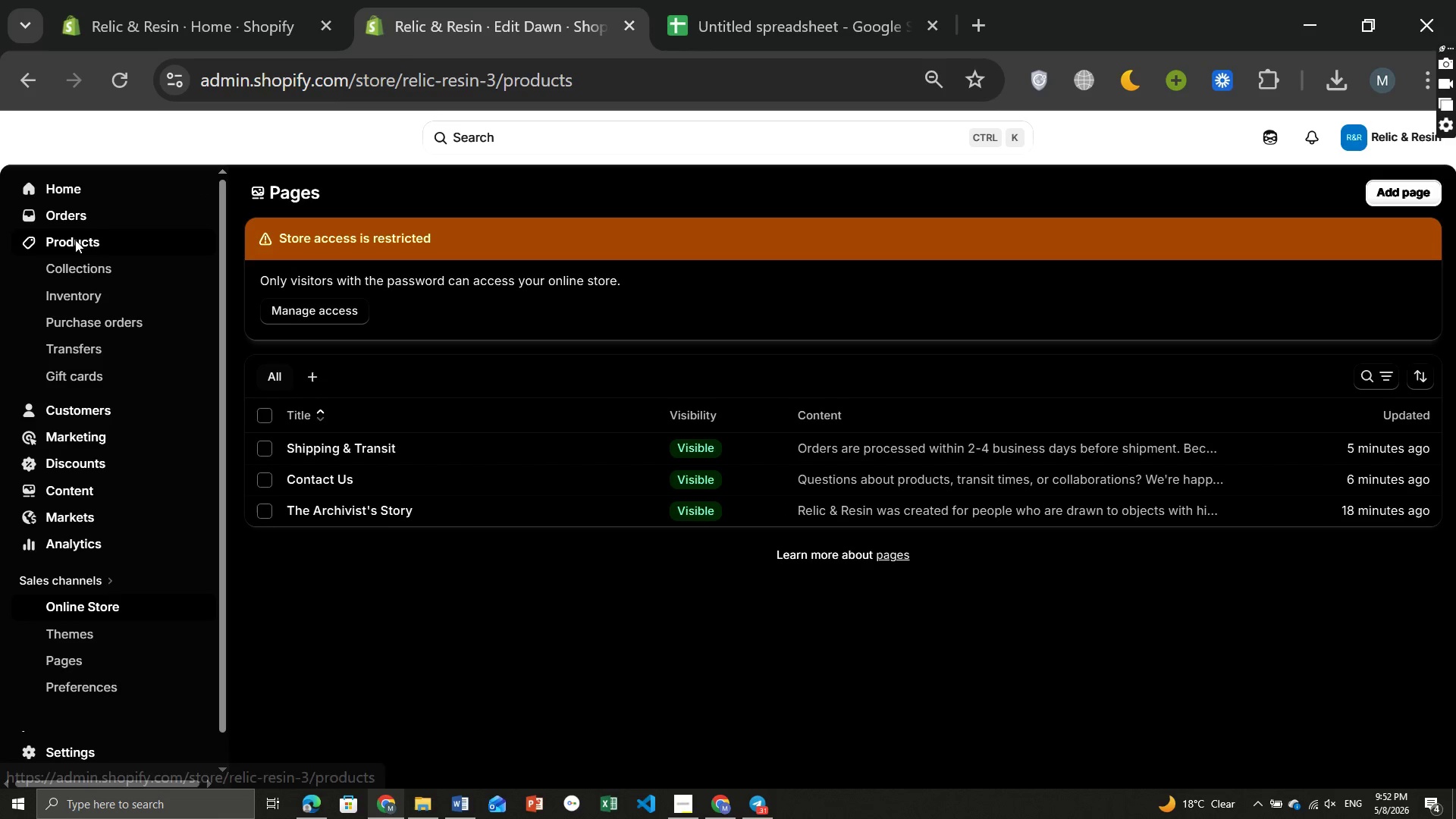 
left_click([544, 387])
 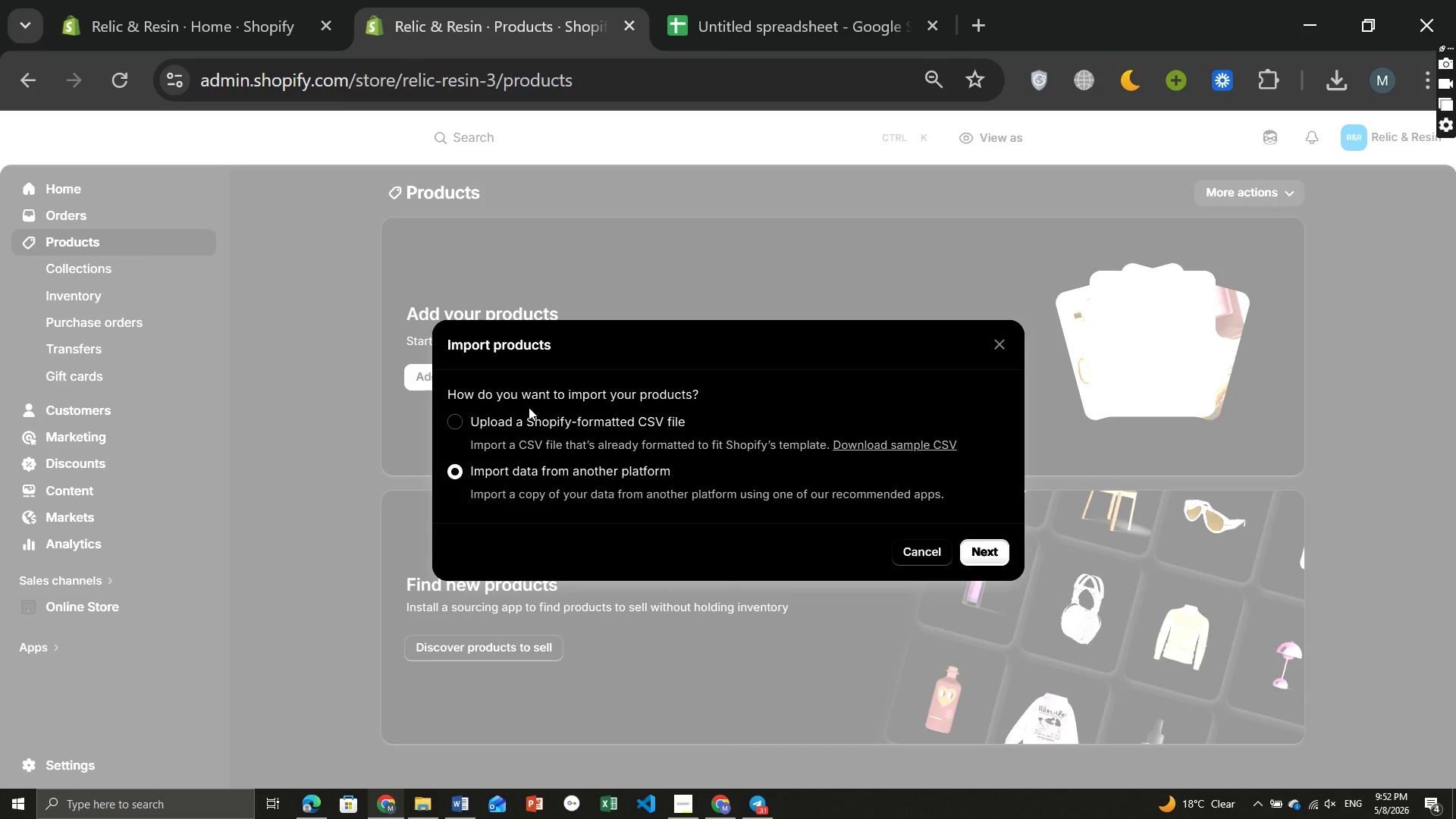 
left_click([523, 426])
 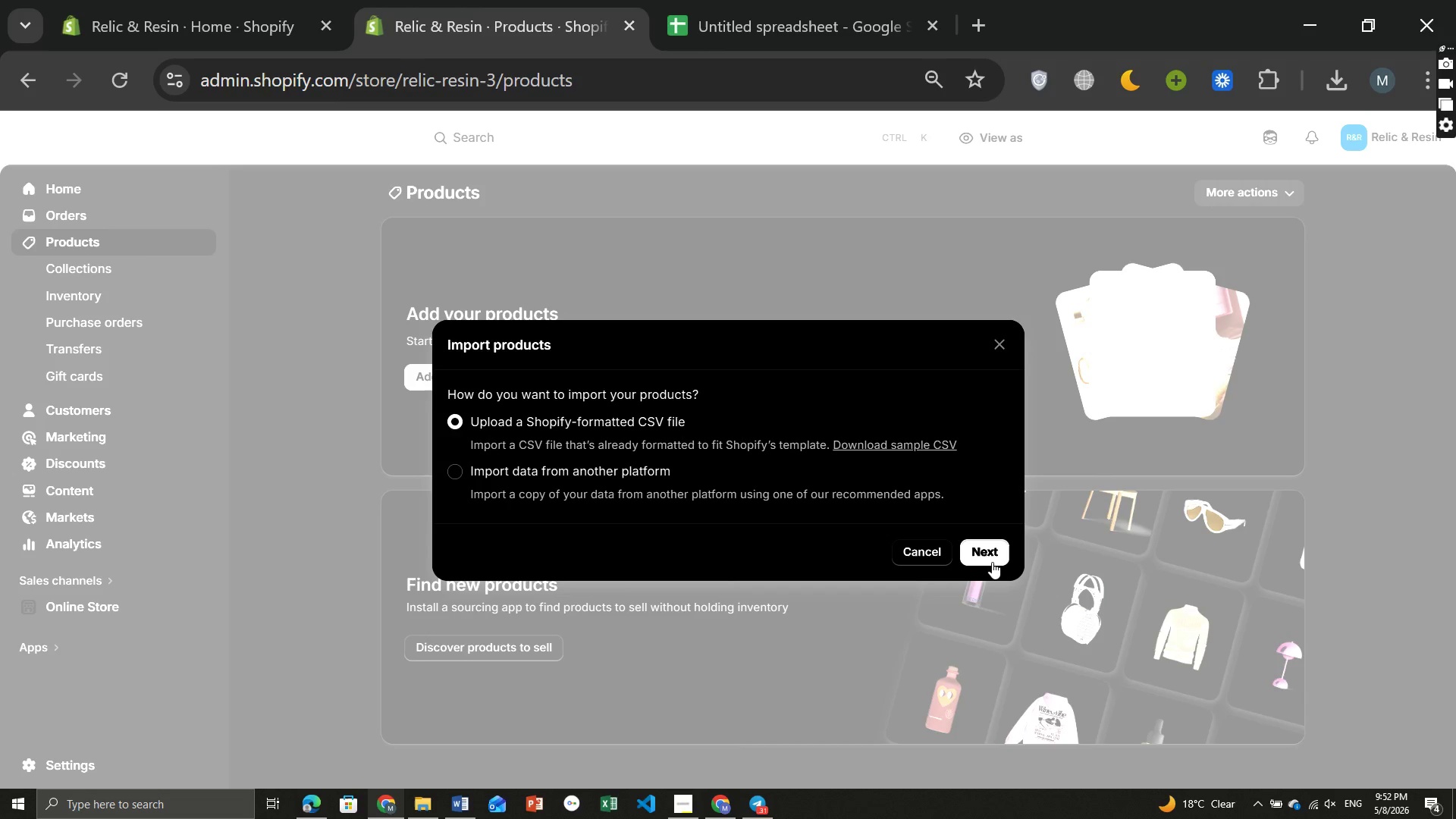 
left_click([990, 548])
 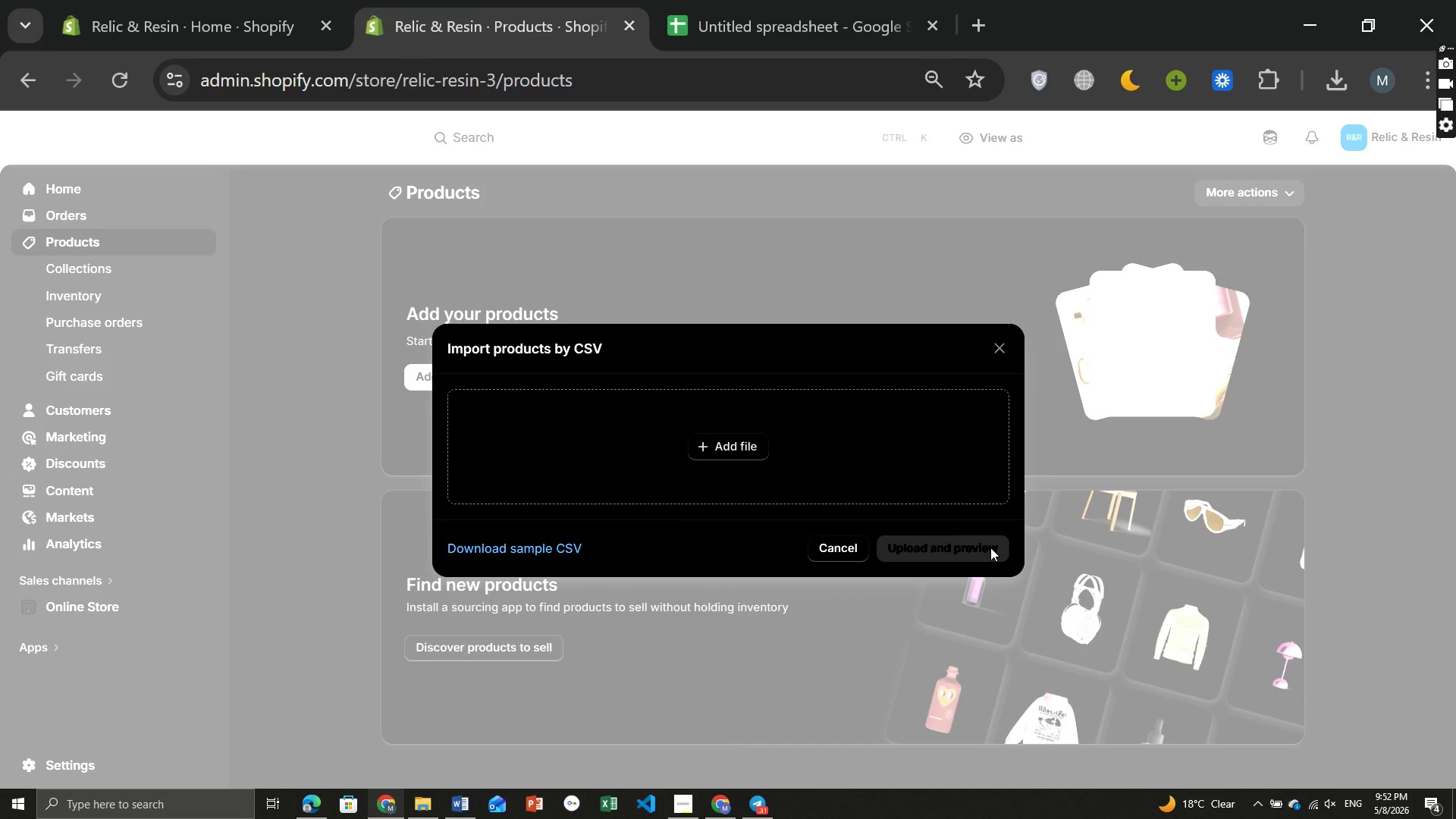 
wait(16.2)
 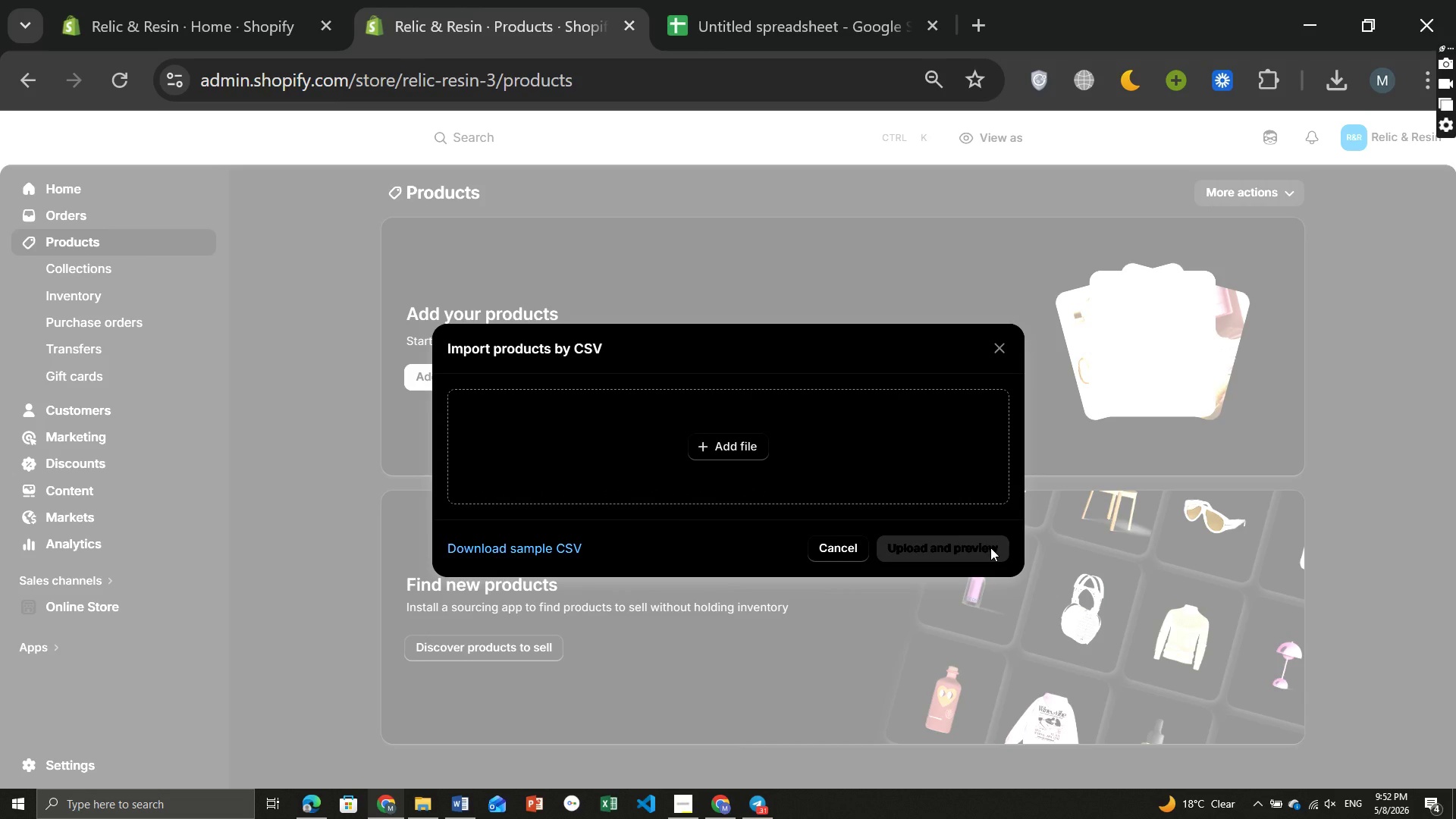 
left_click([714, 449])
 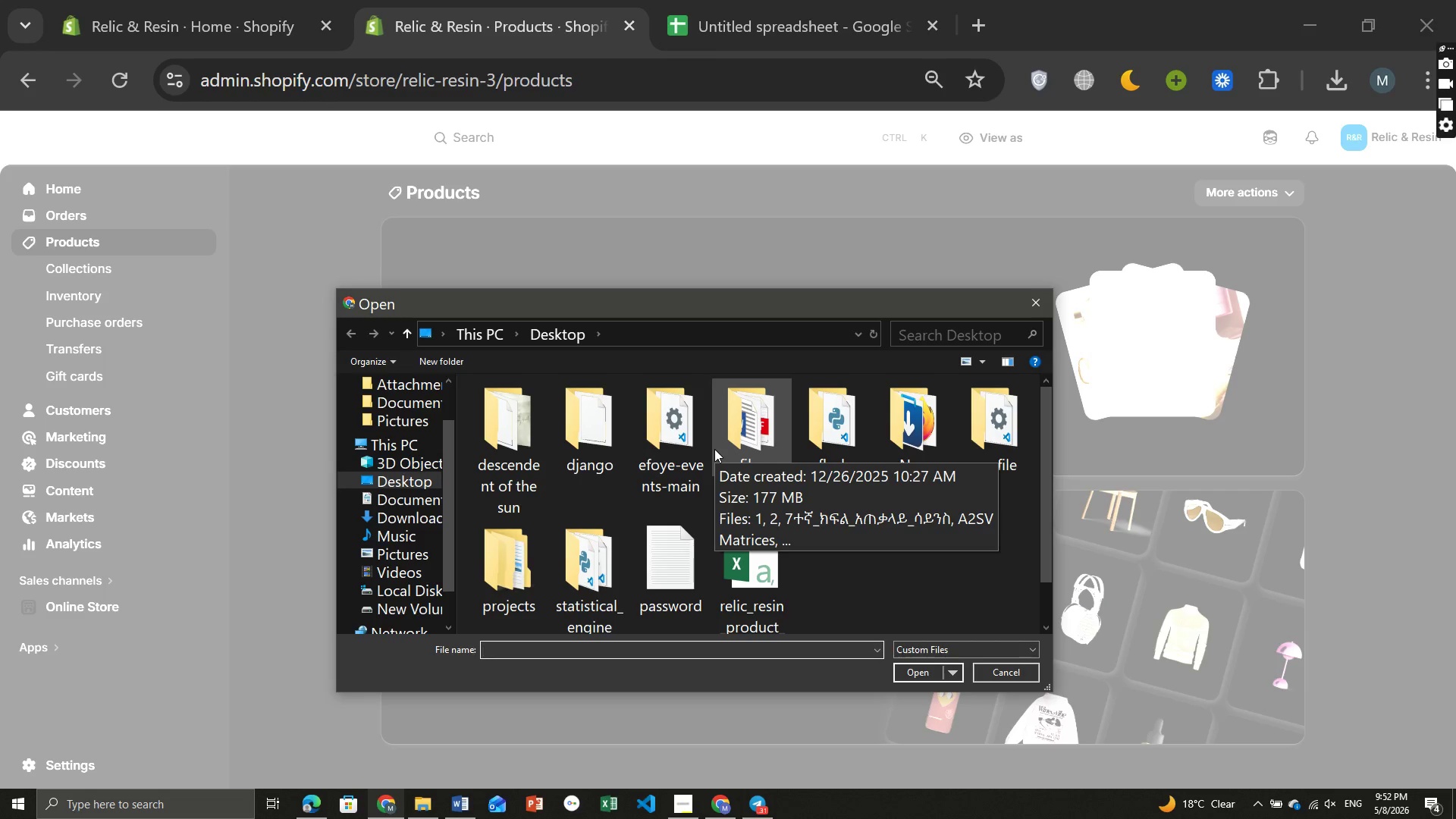 
wait(11.19)
 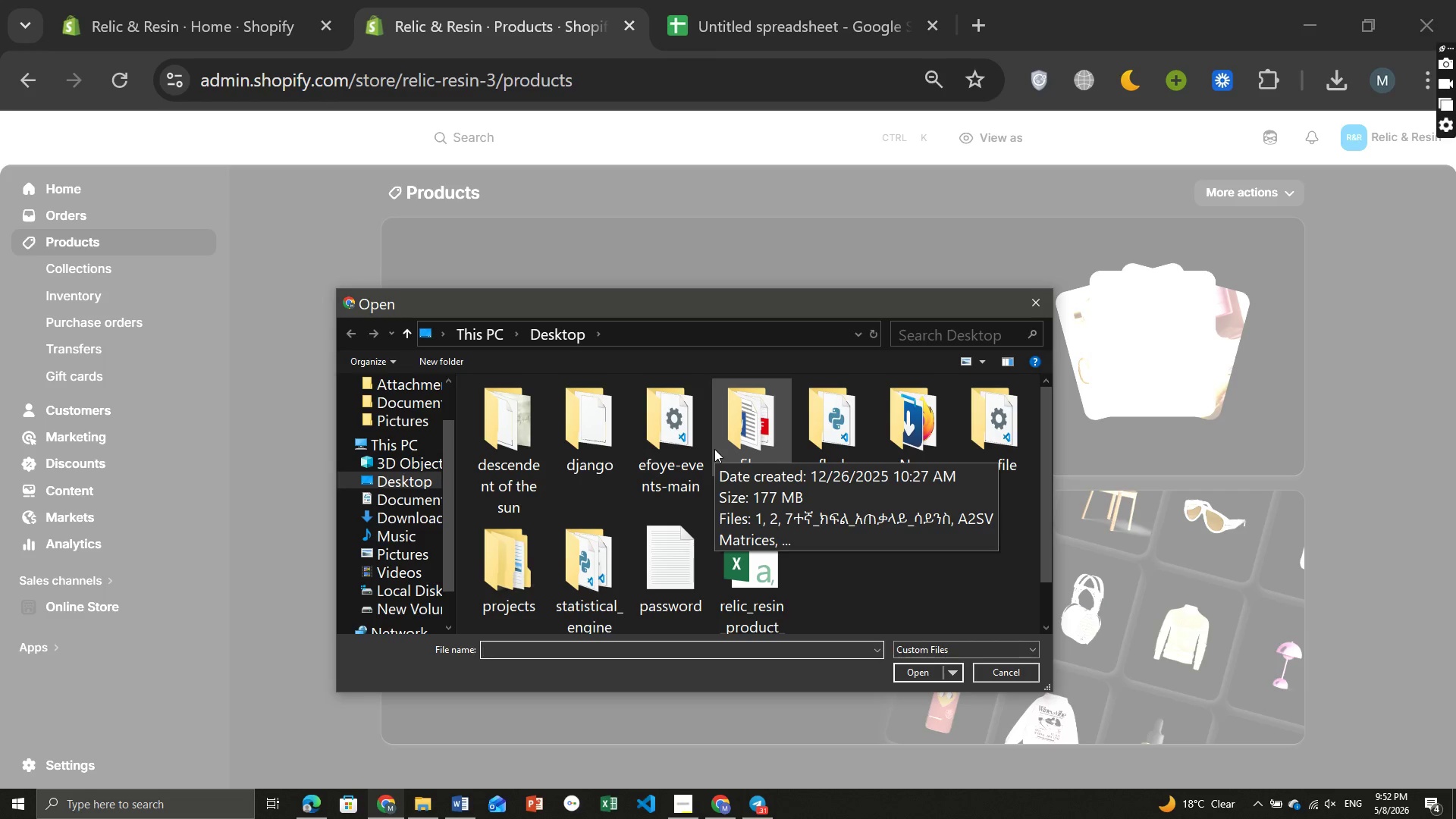 
left_click([791, 569])
 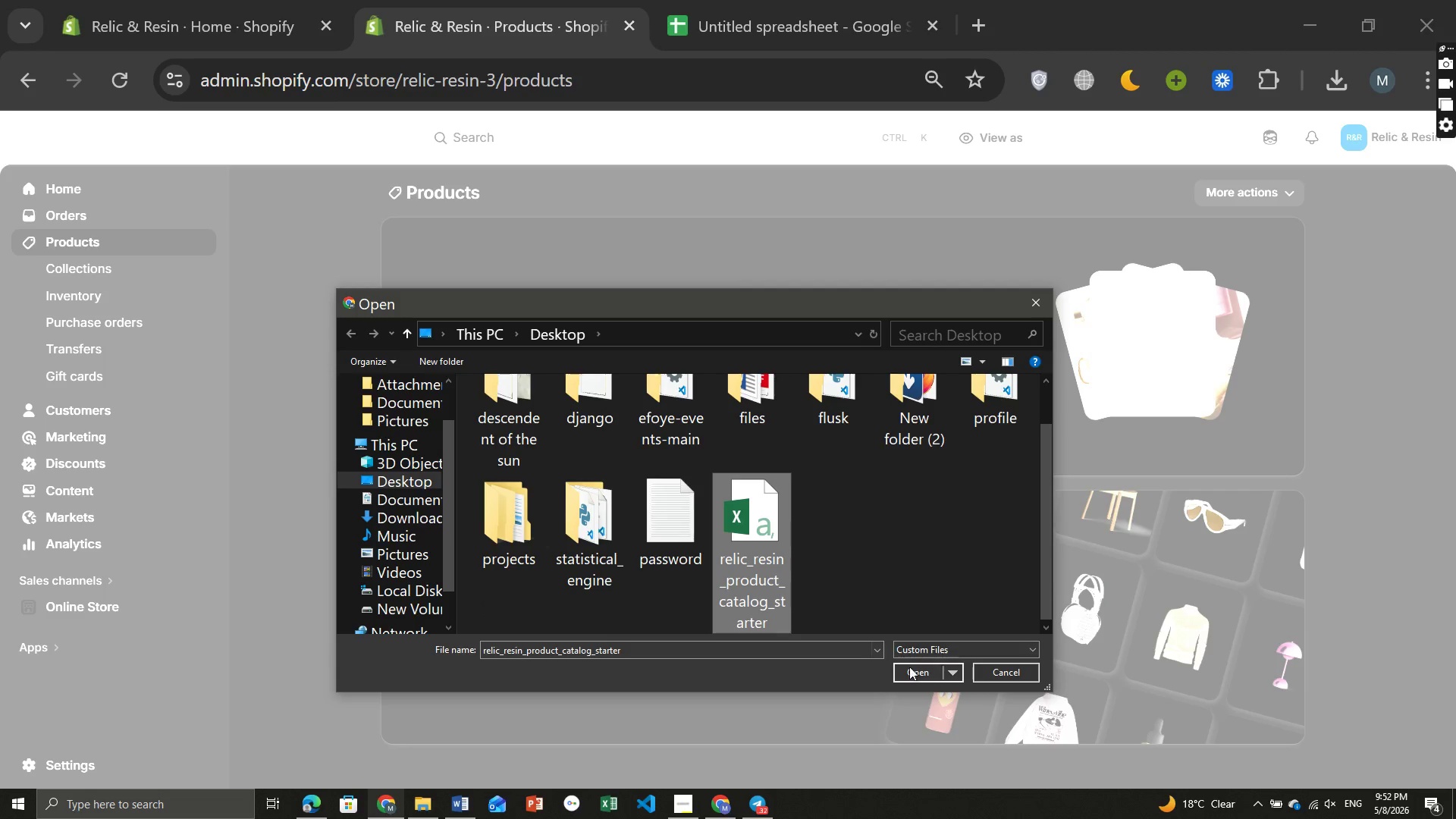 
left_click([909, 667])
 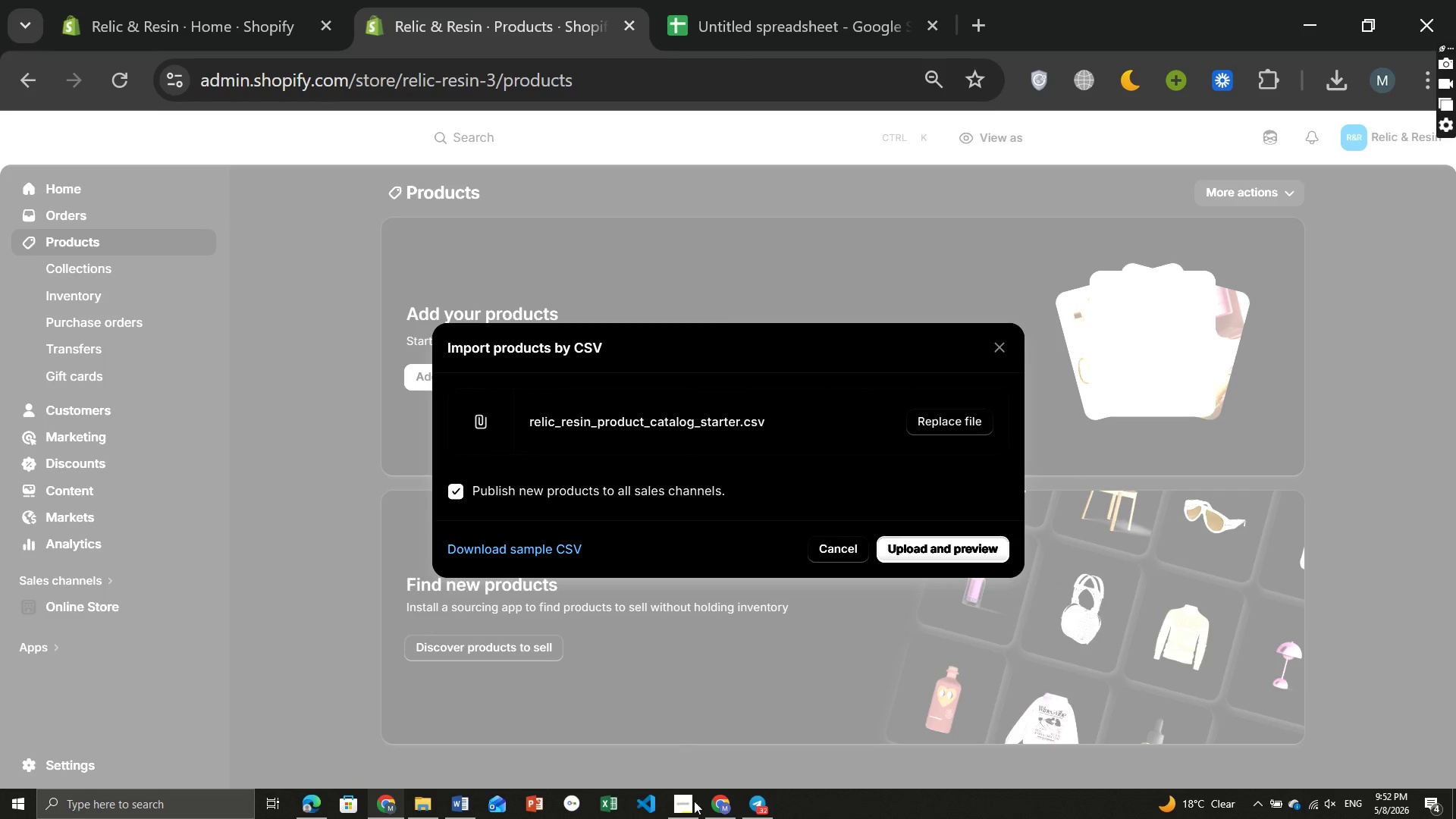 
wait(6.42)
 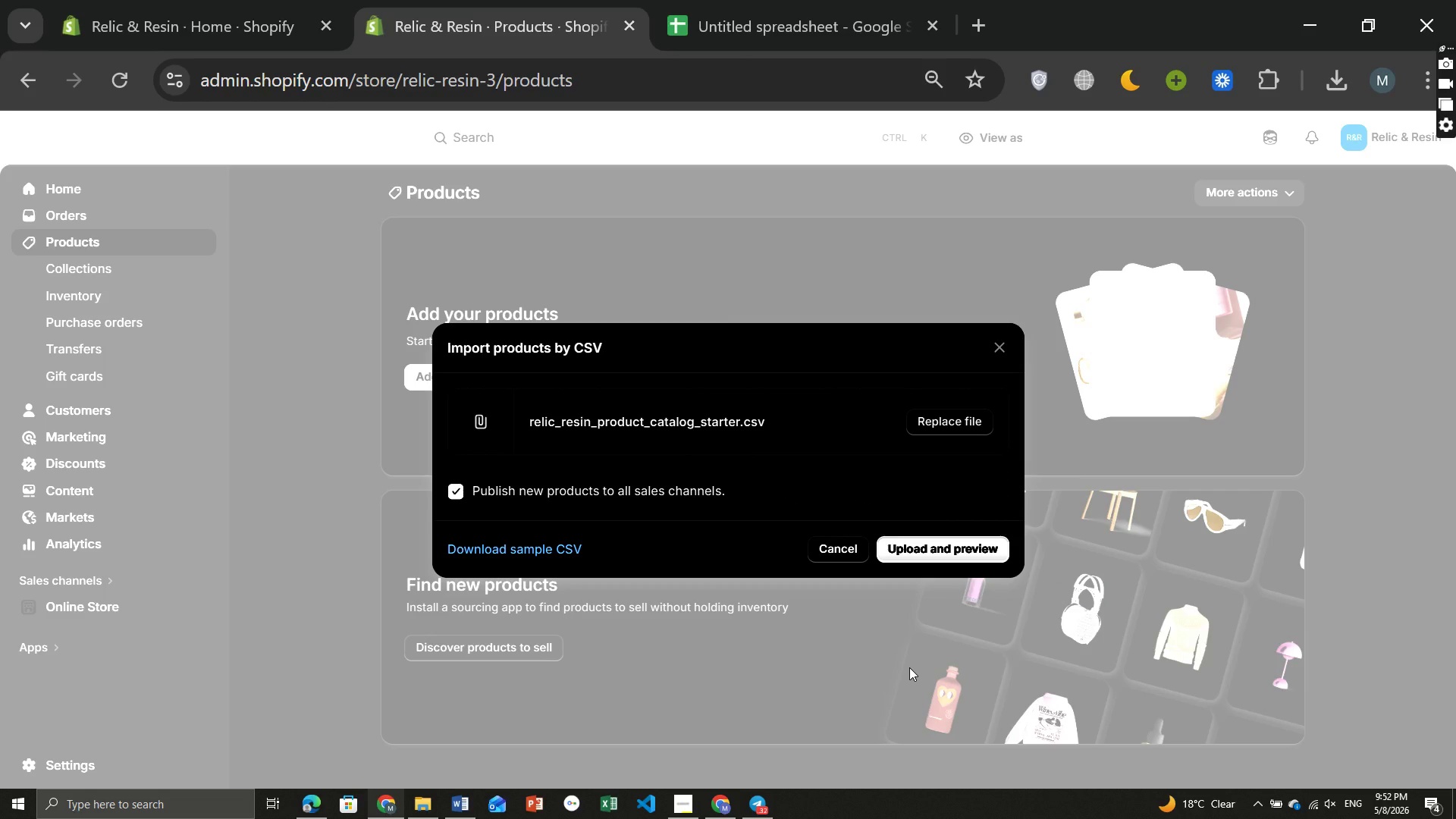 
left_click([923, 541])